 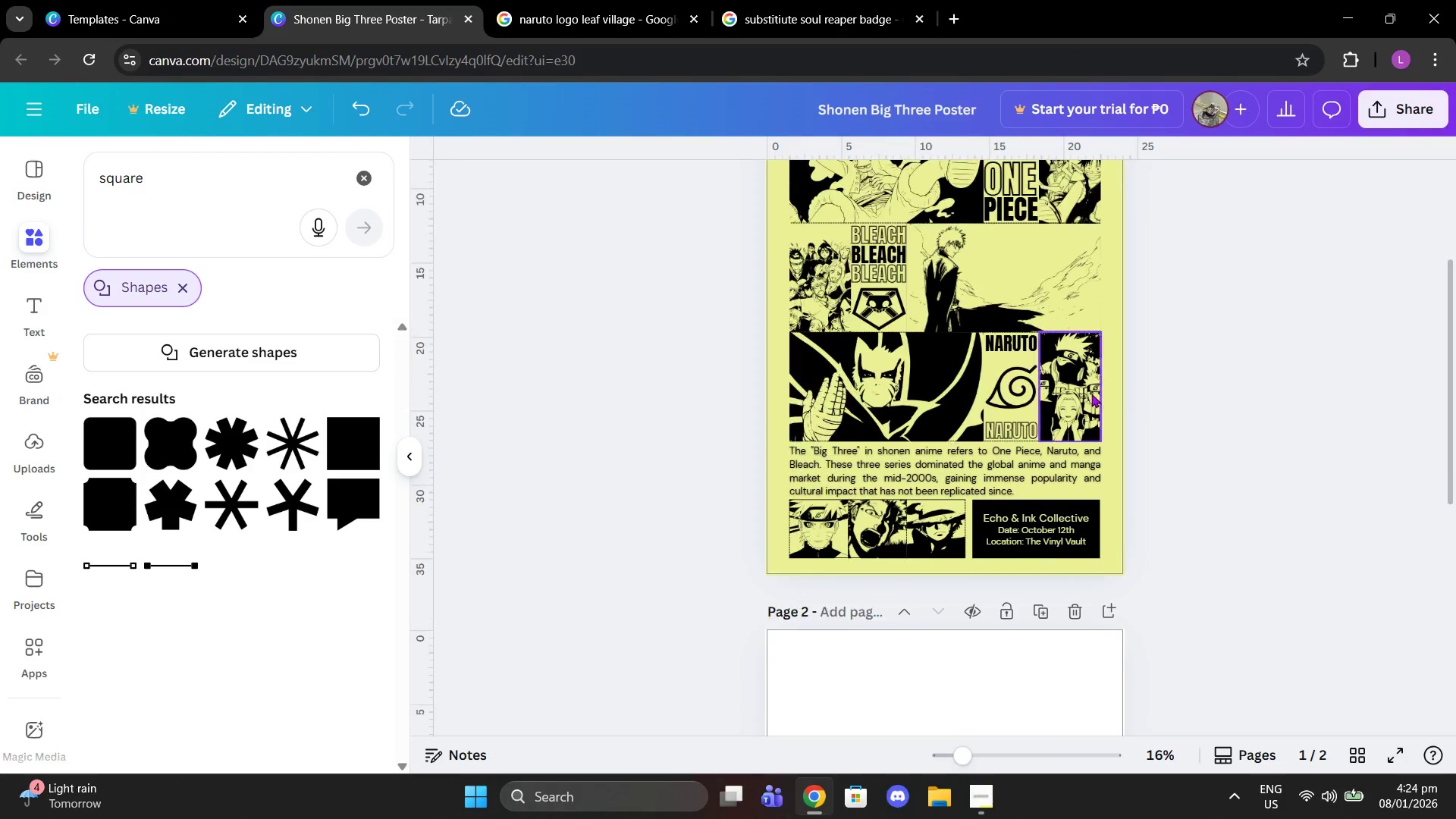 
scroll: coordinate [1100, 394], scroll_direction: up, amount: 1.0
 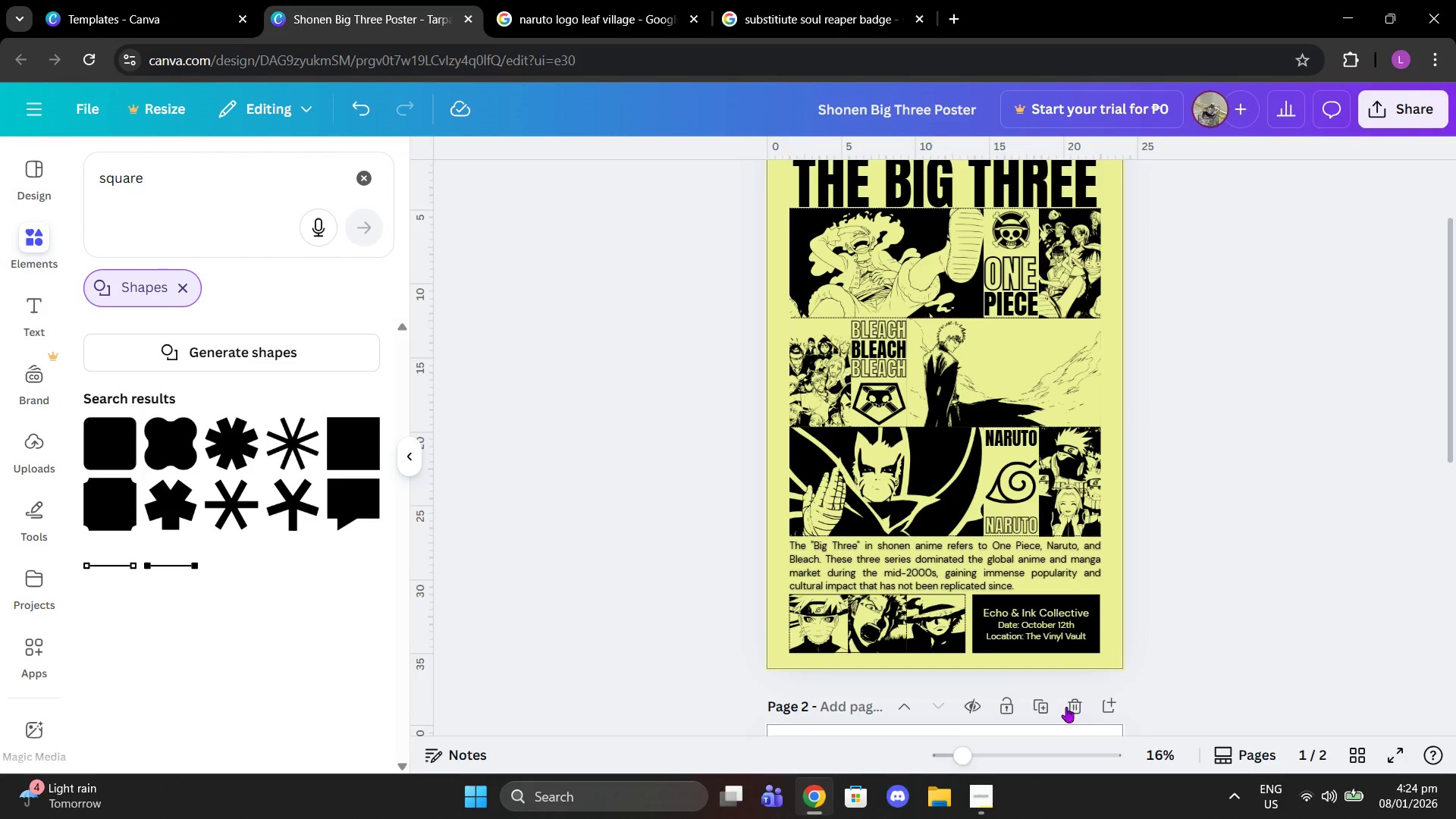 
left_click([1074, 708])
 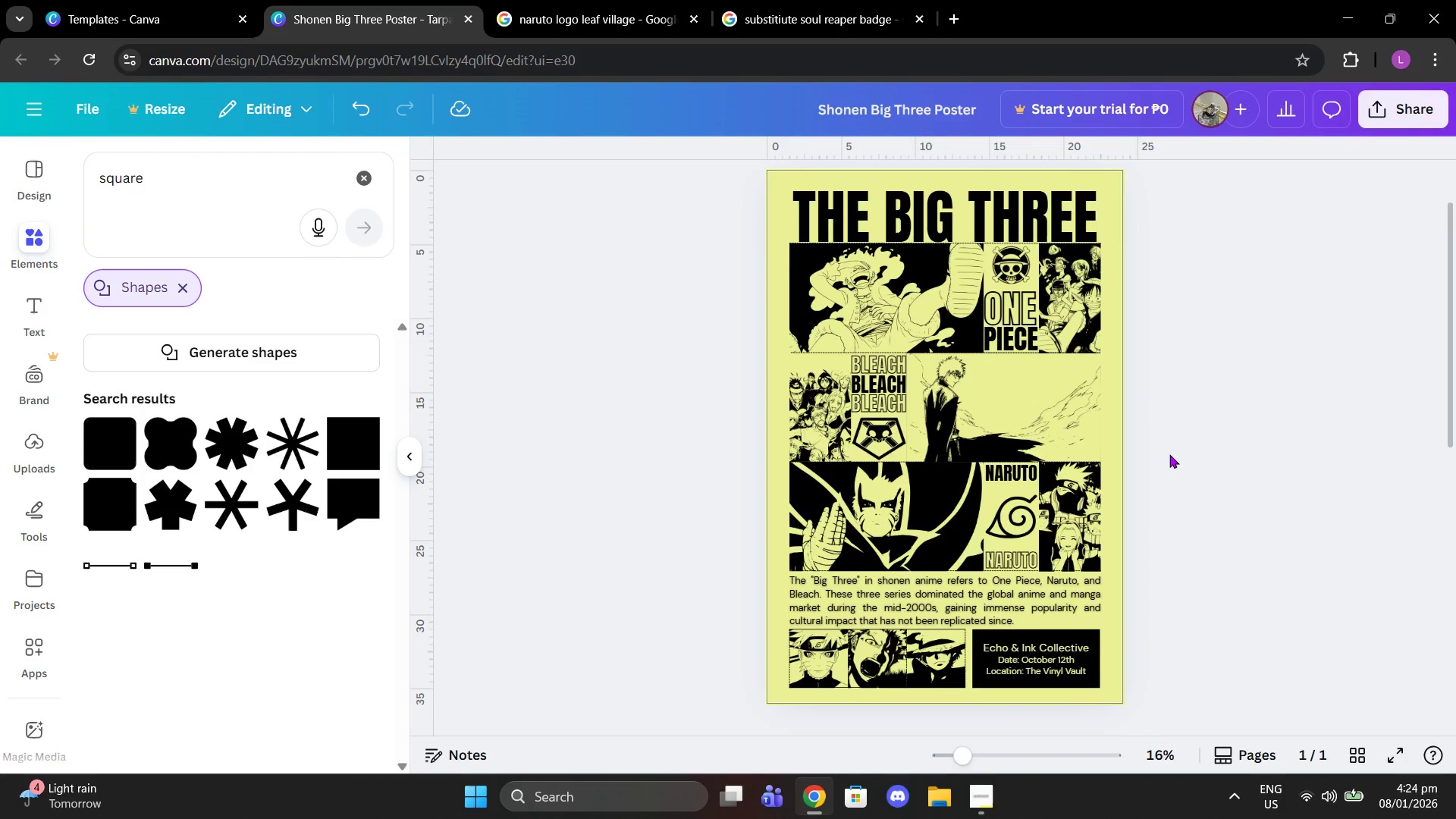 
scroll: coordinate [1176, 426], scroll_direction: none, amount: 0.0
 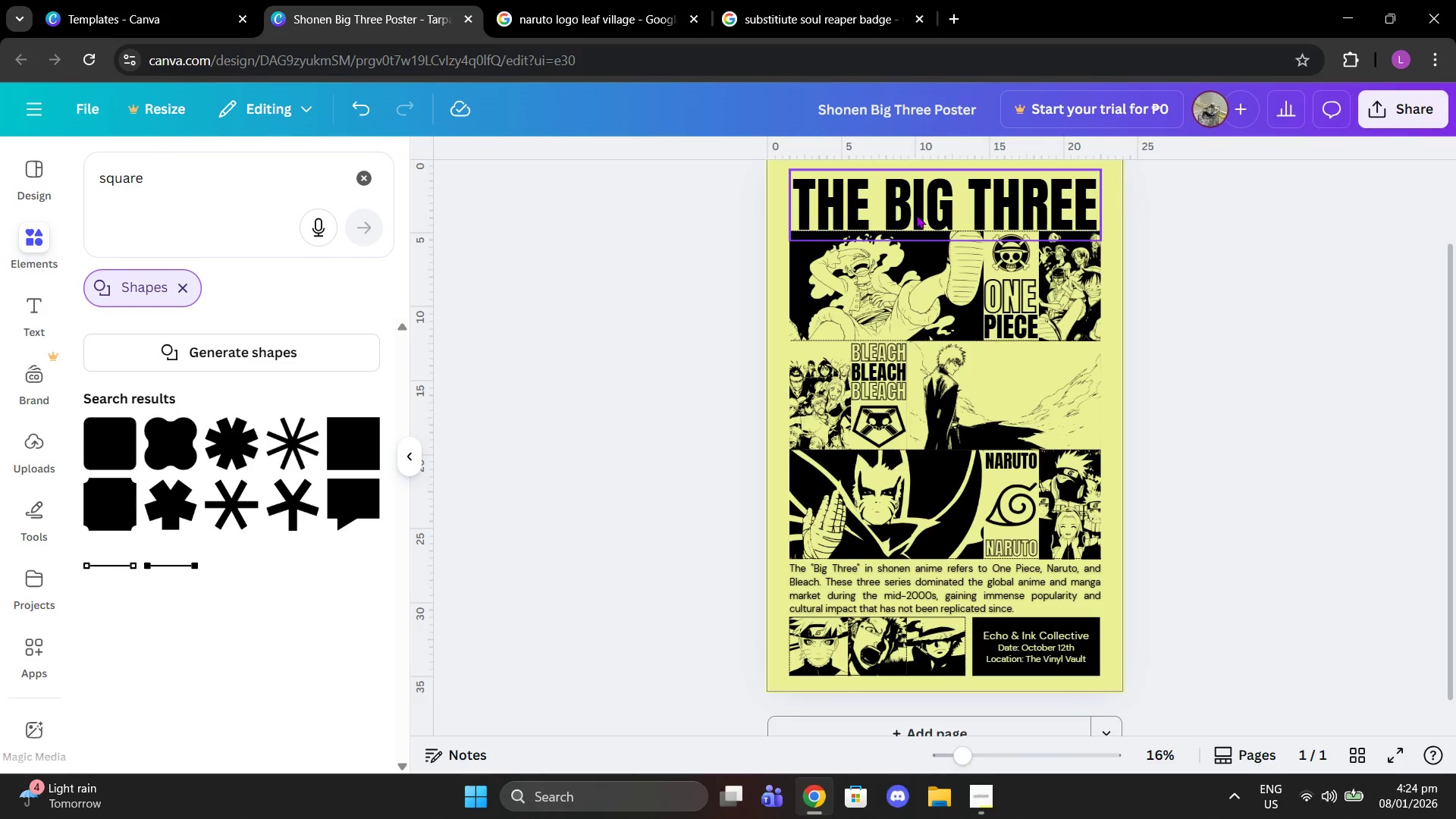 
left_click_drag(start_coordinate=[914, 211], to_coordinate=[915, 207])
 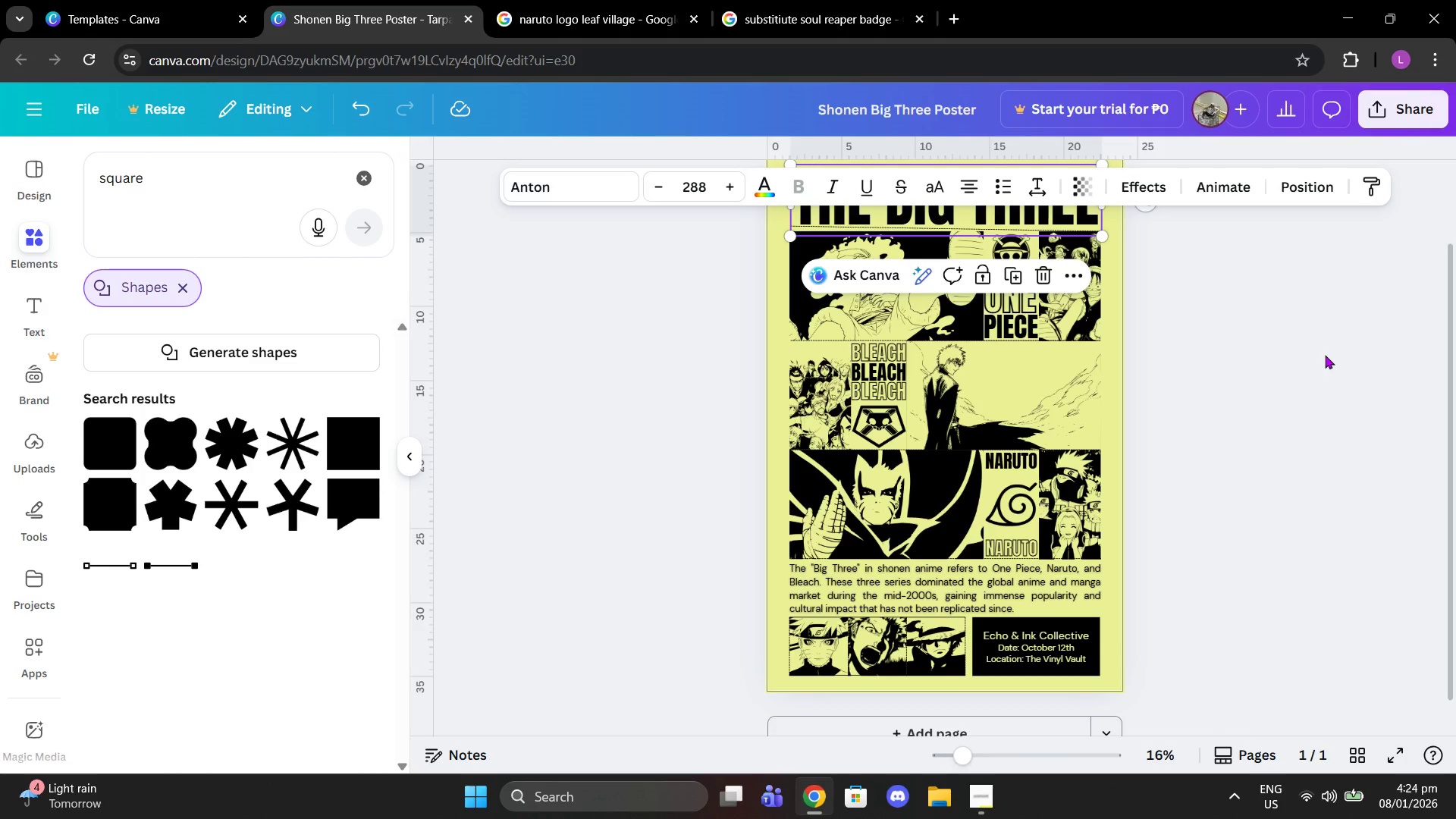 
key(Control+Z)
 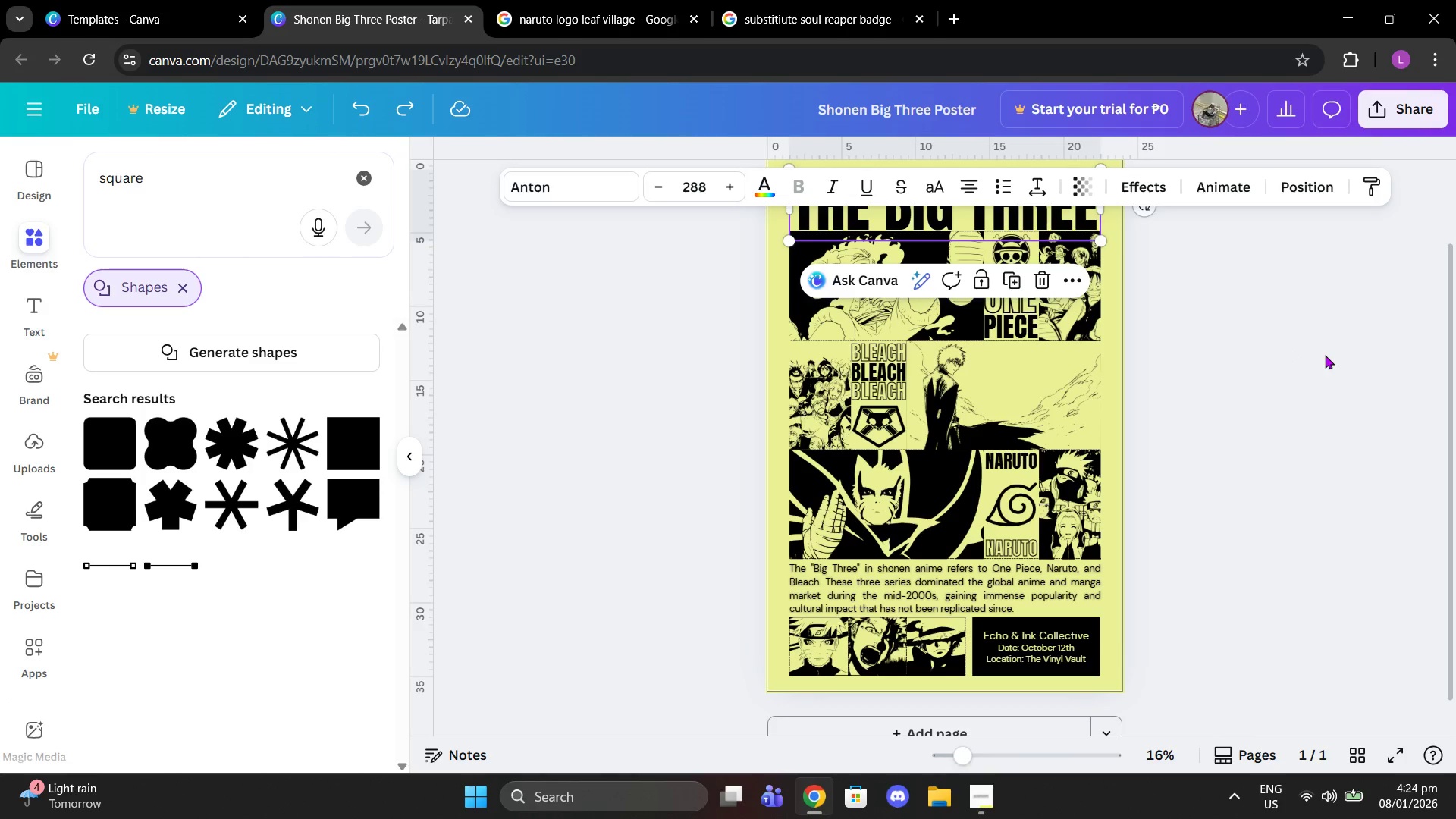 
left_click([1325, 355])
 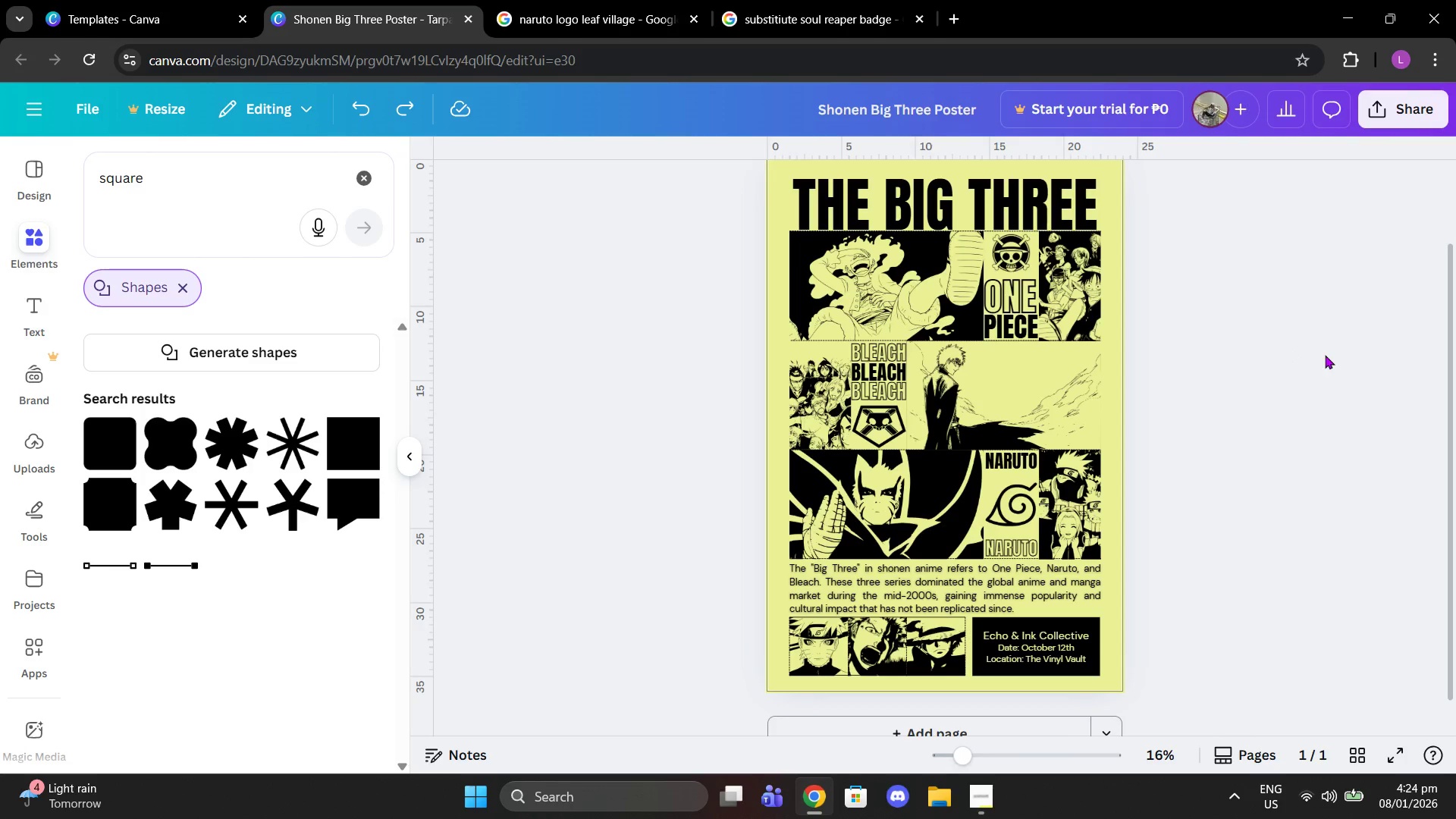 
scroll: coordinate [1325, 355], scroll_direction: none, amount: 0.0
 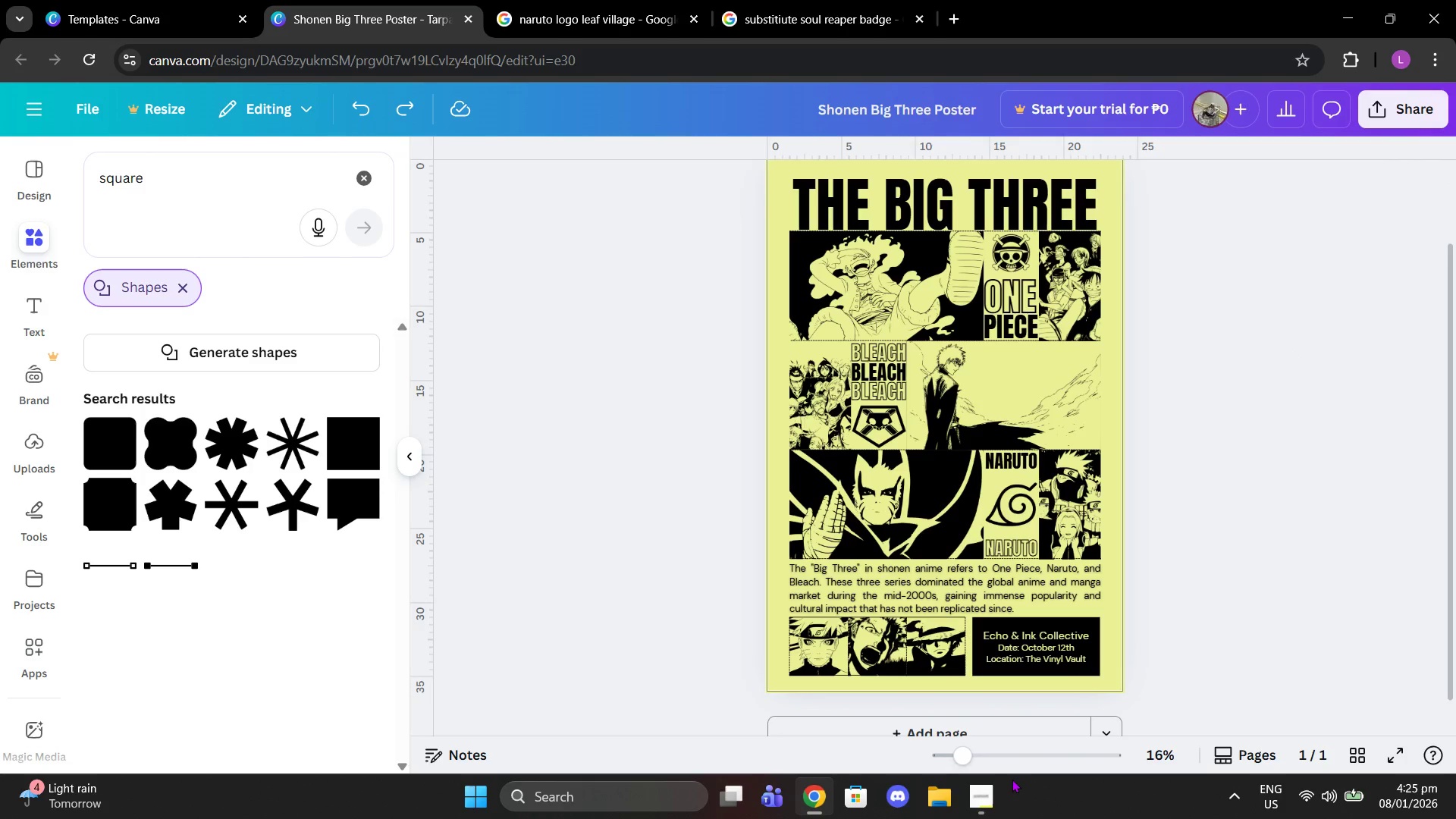 
left_click_drag(start_coordinate=[967, 742], to_coordinate=[984, 744])
 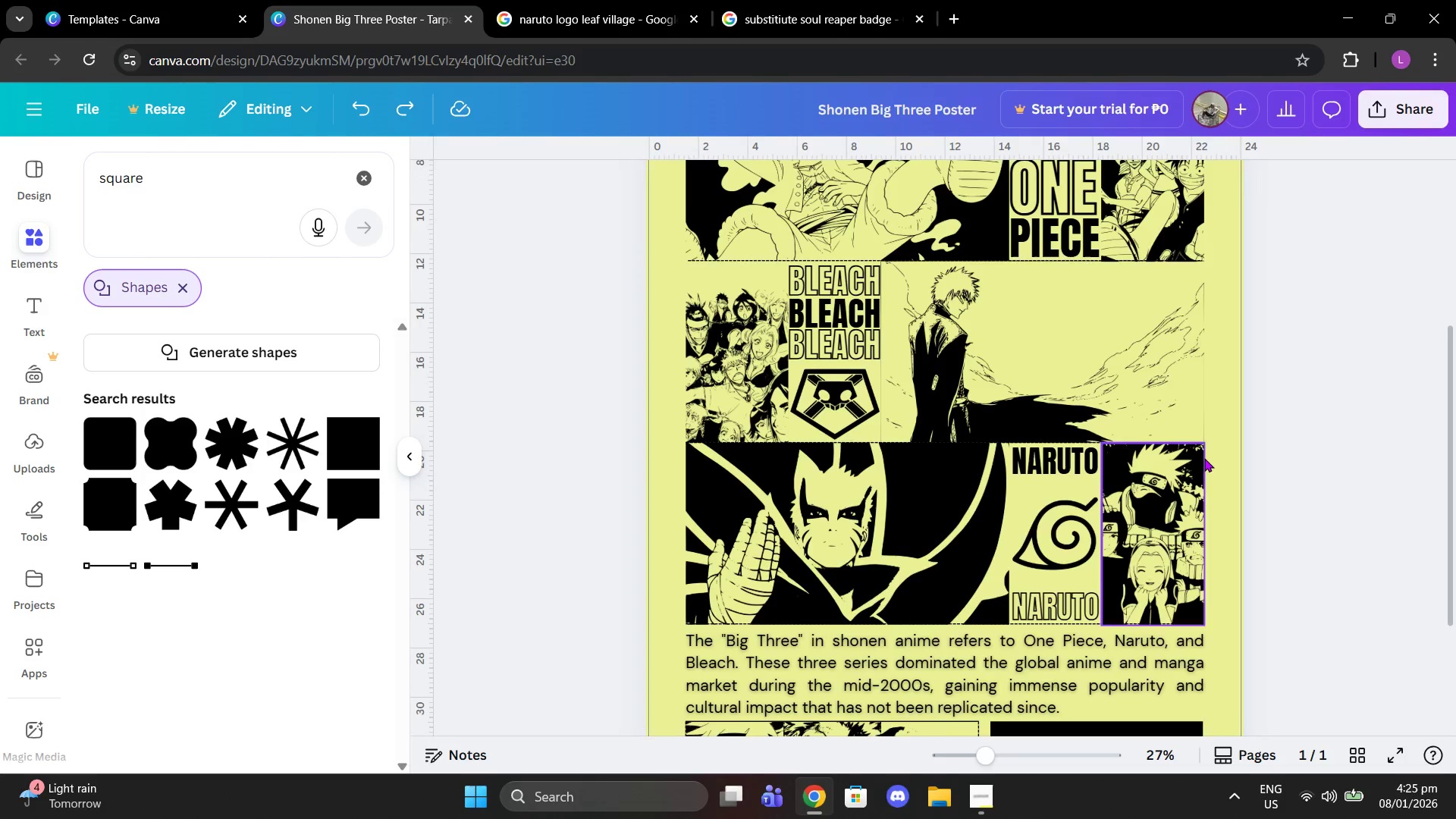 
scroll: coordinate [1213, 425], scroll_direction: up, amount: 2.0
 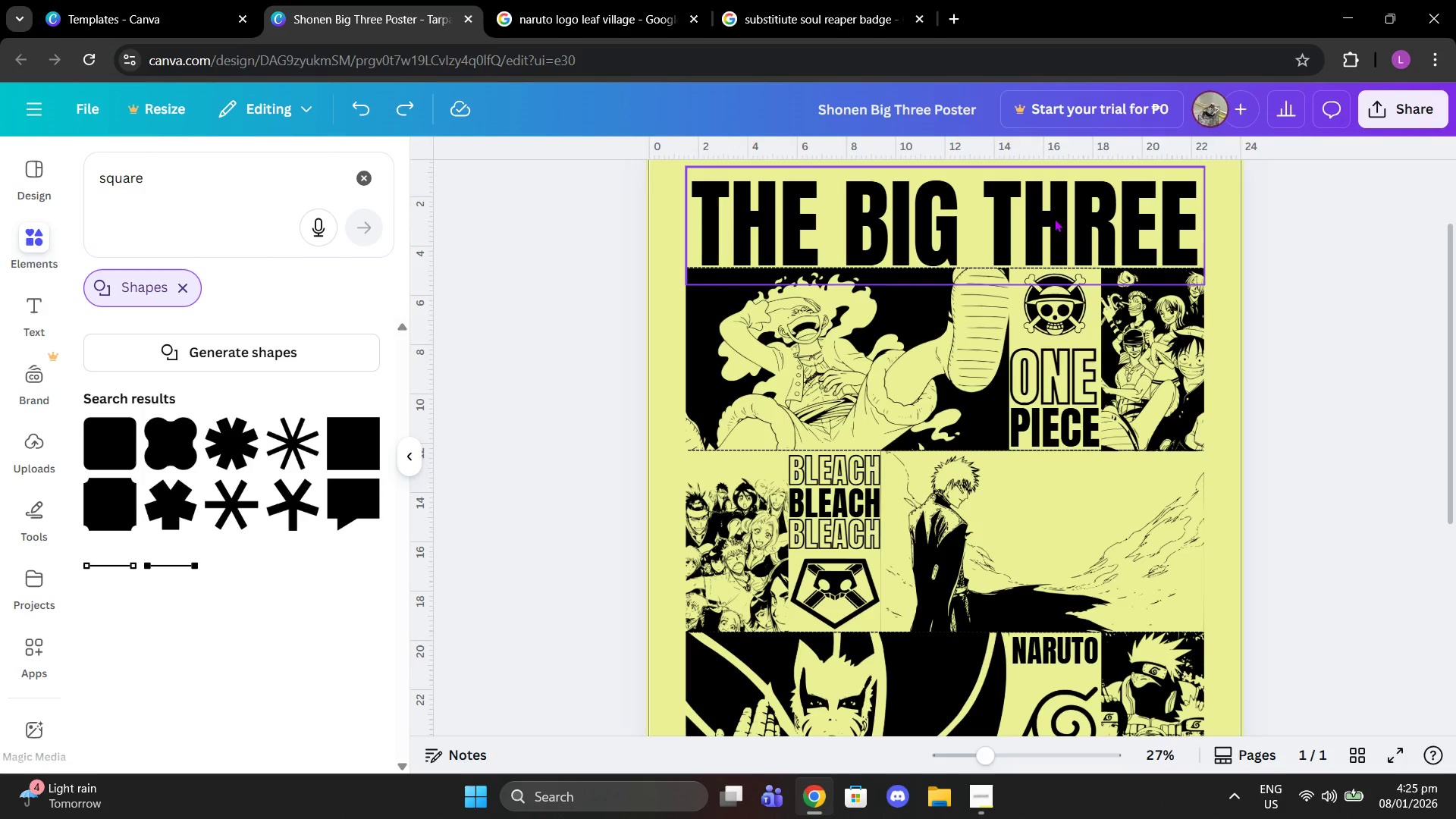 
left_click([1052, 216])
 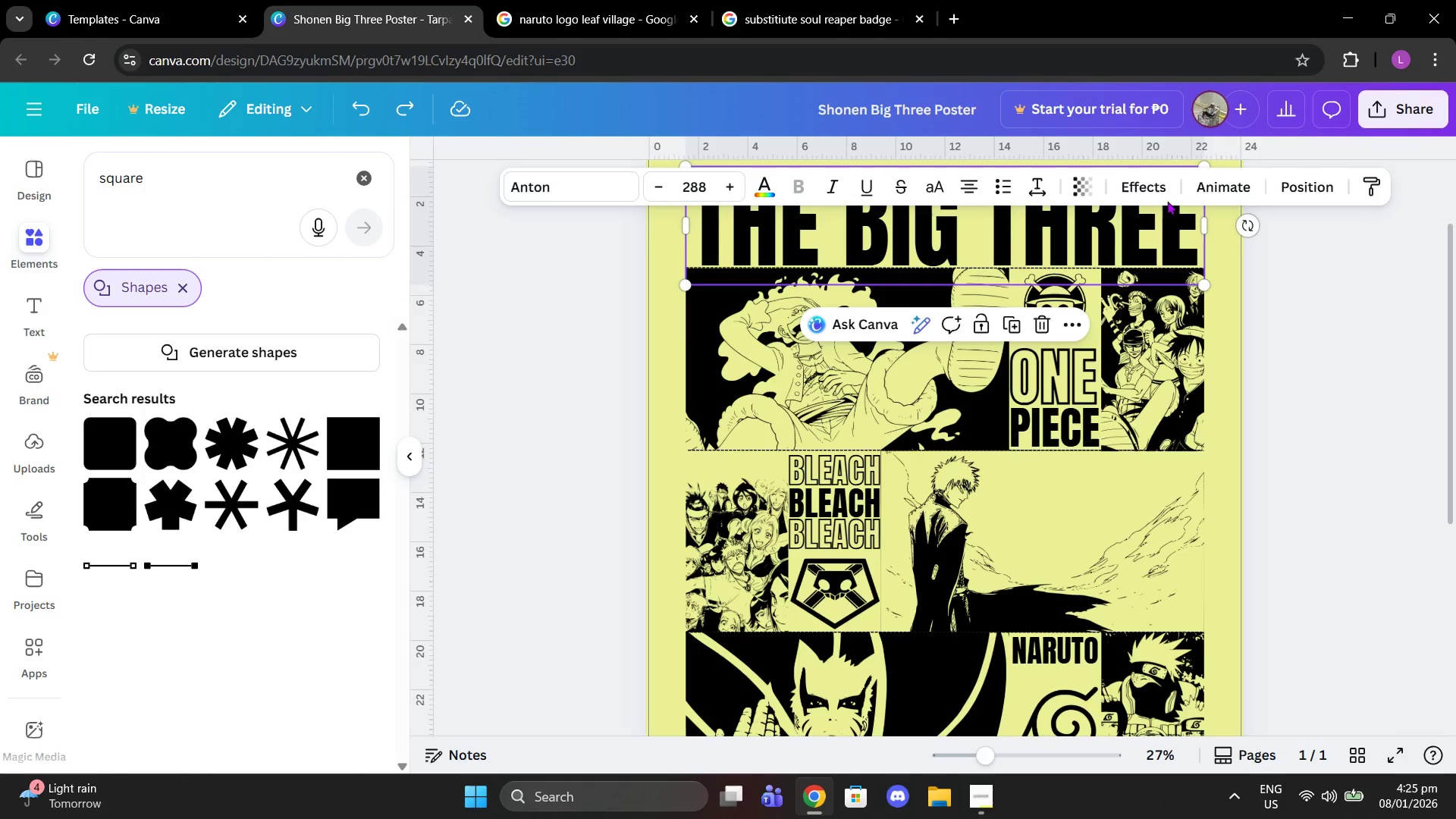 
left_click([1151, 193])
 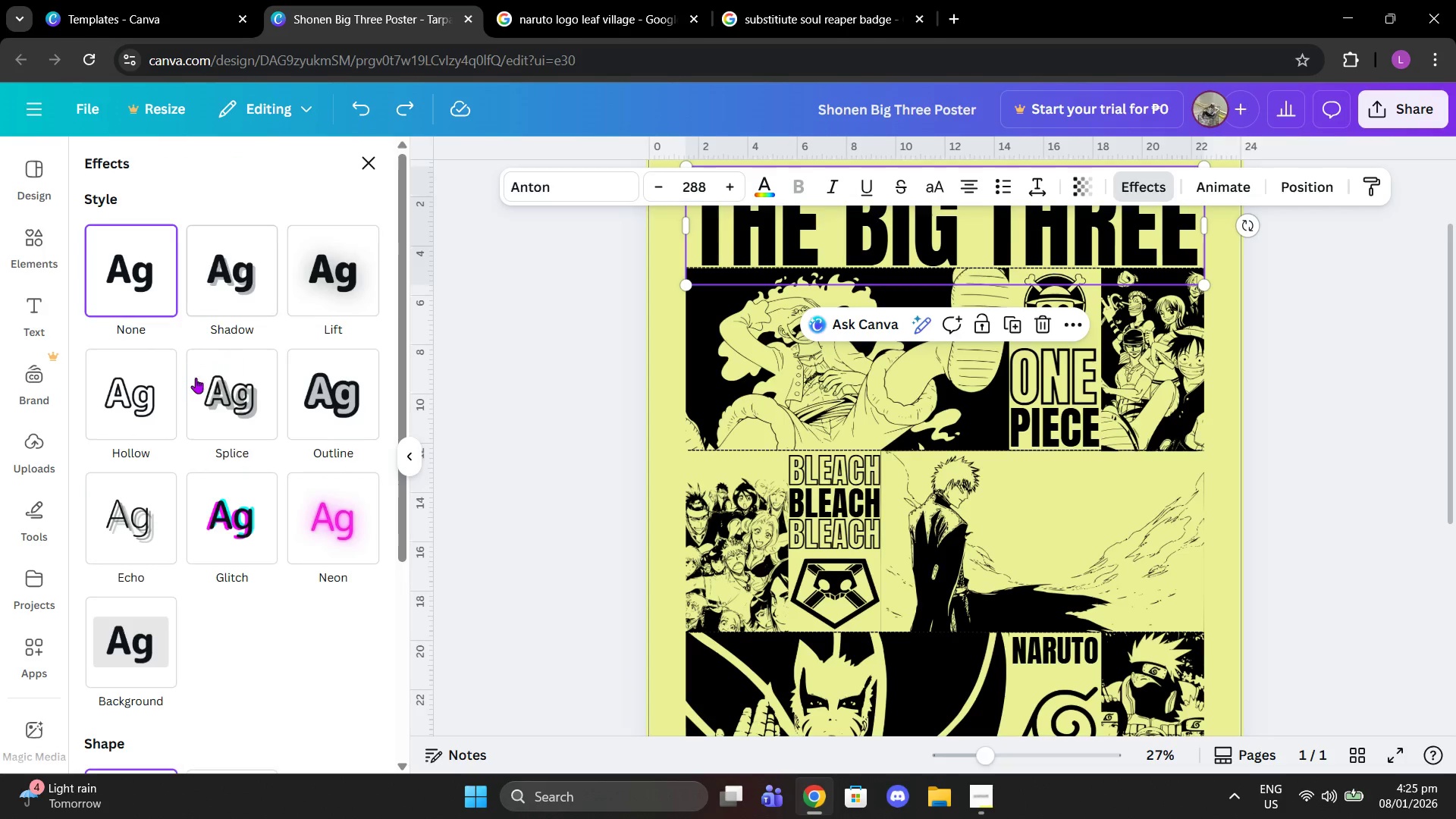 
left_click([152, 412])
 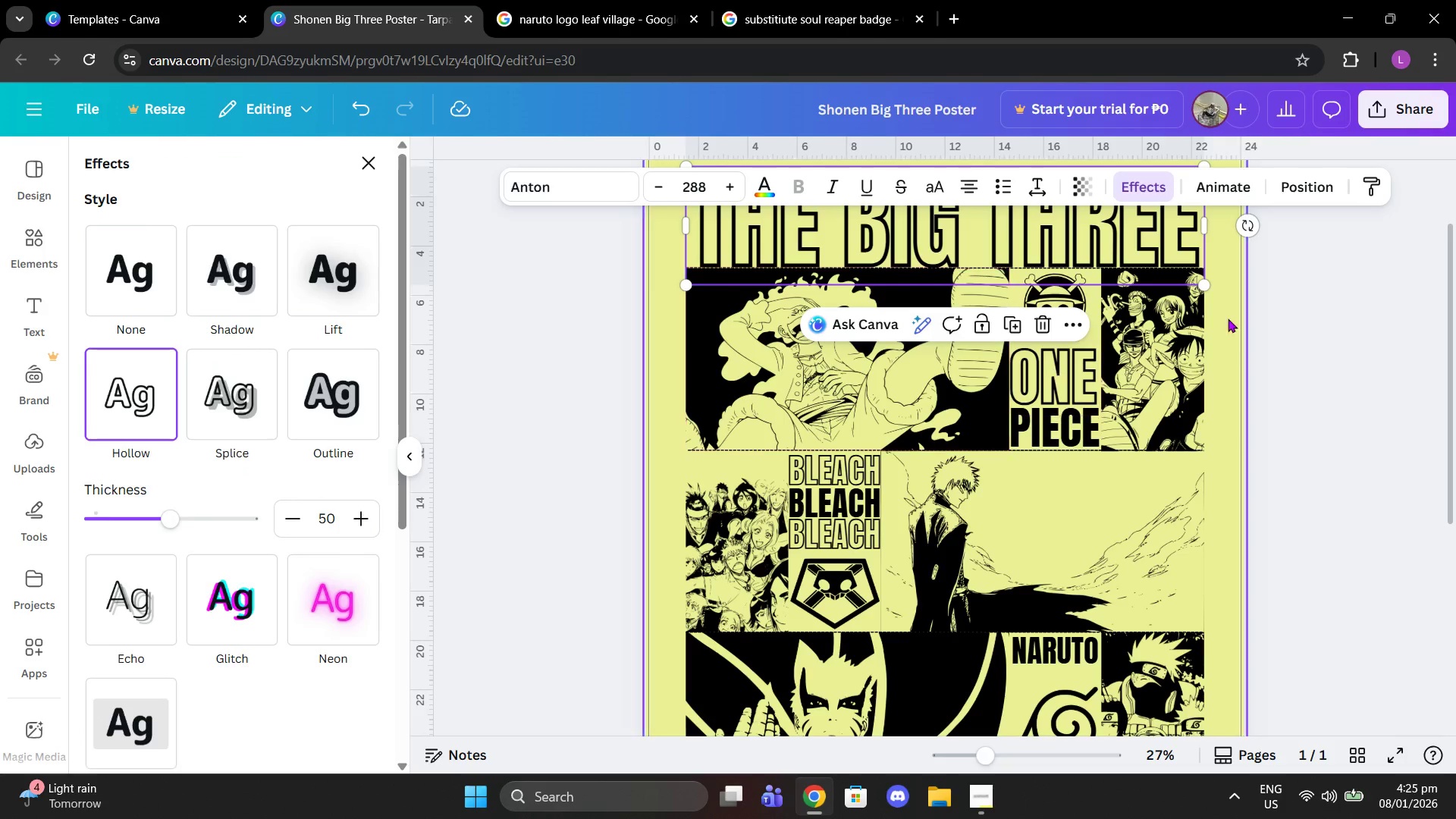 
left_click([1295, 285])
 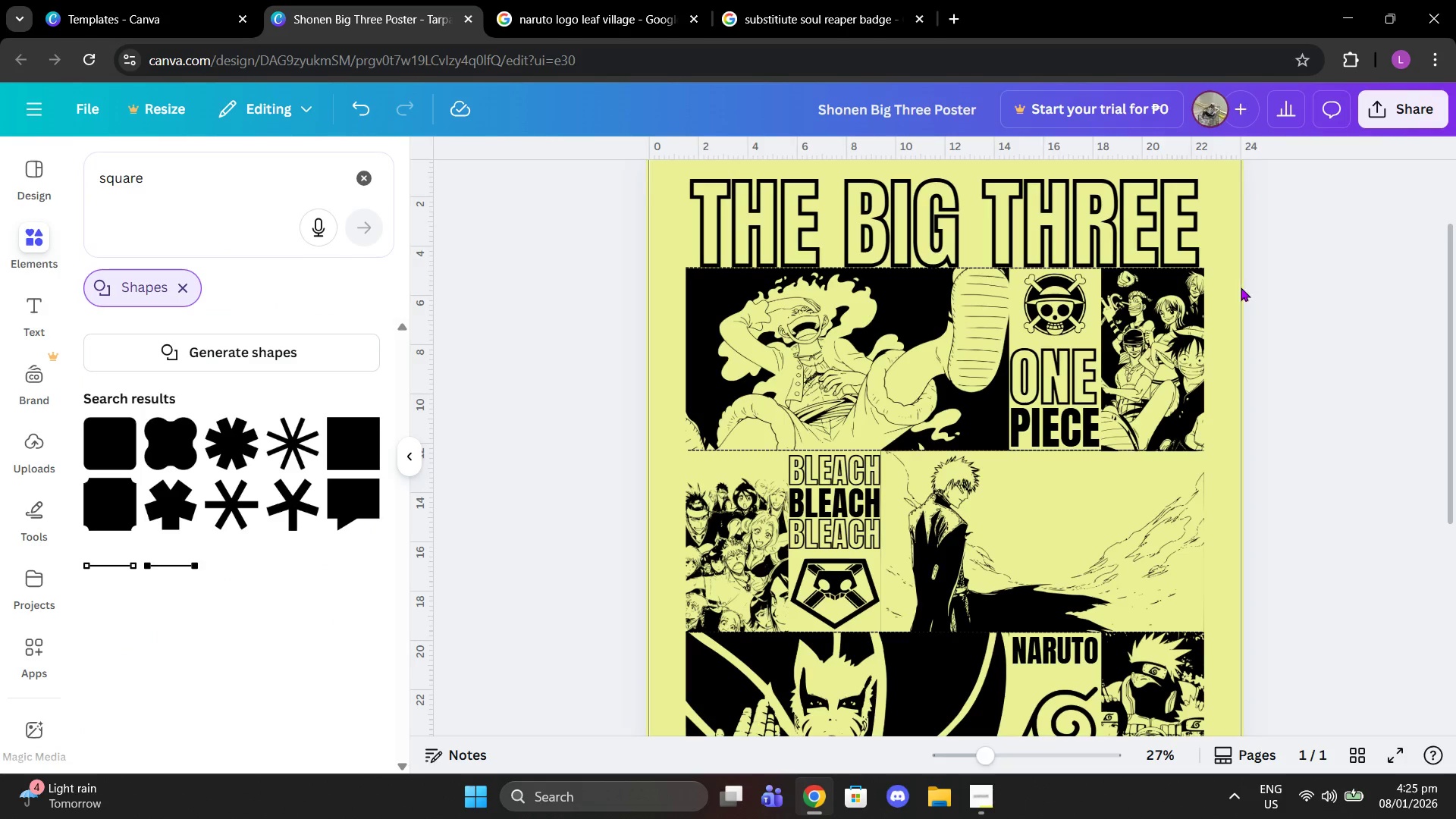 
triple_click([1084, 249])
 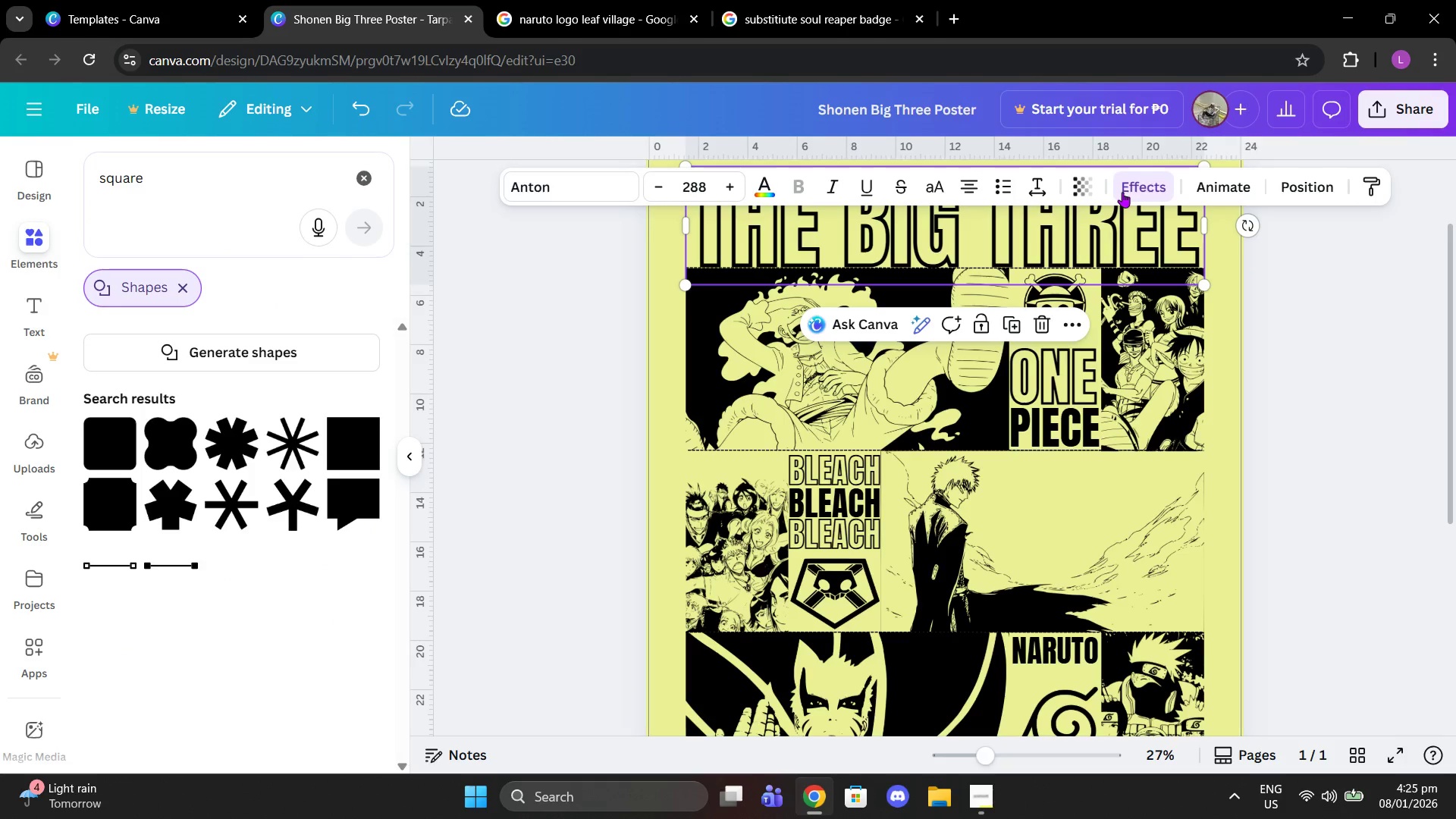 
left_click([1122, 192])
 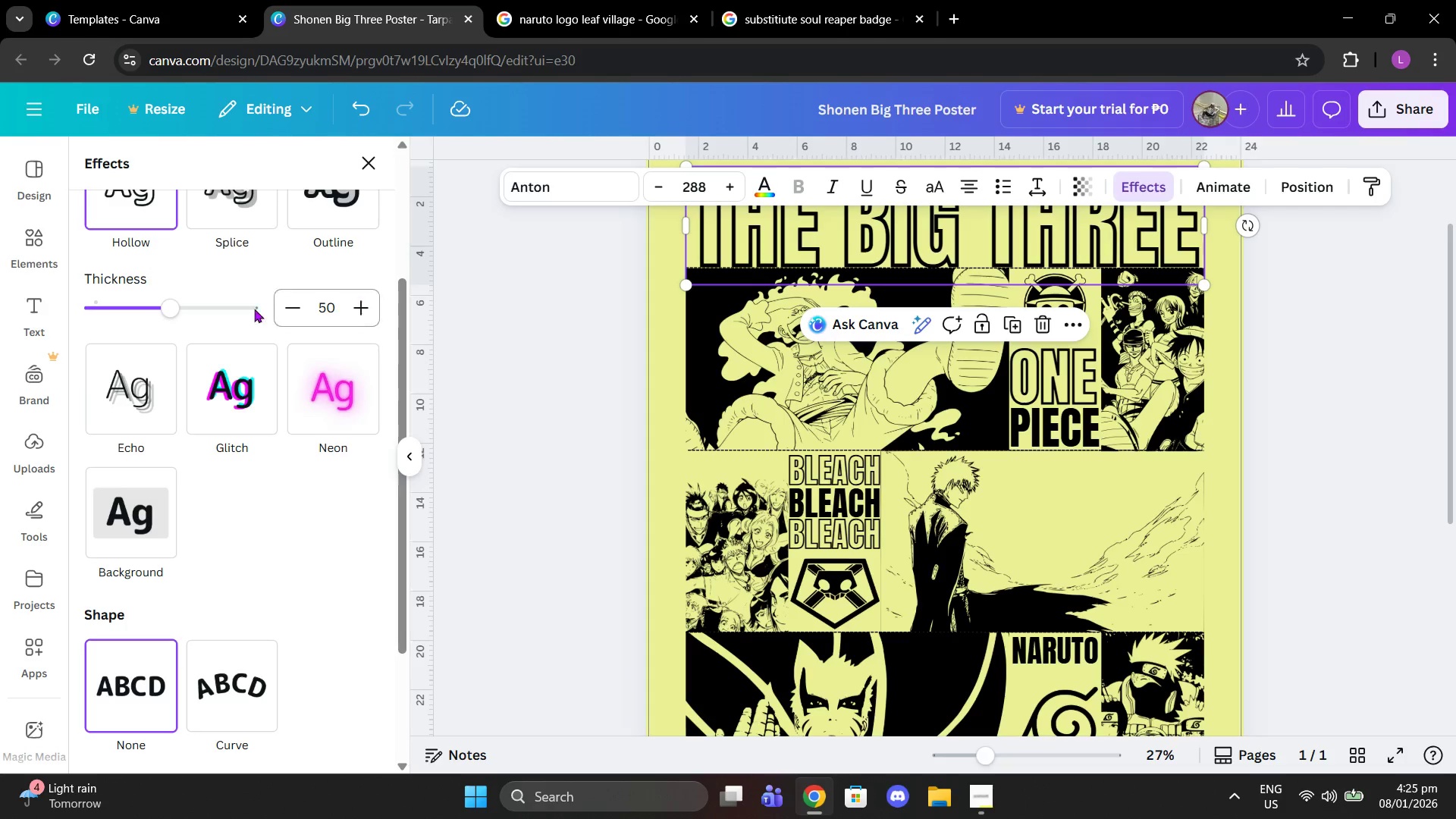 
scroll: coordinate [246, 309], scroll_direction: up, amount: 2.0
 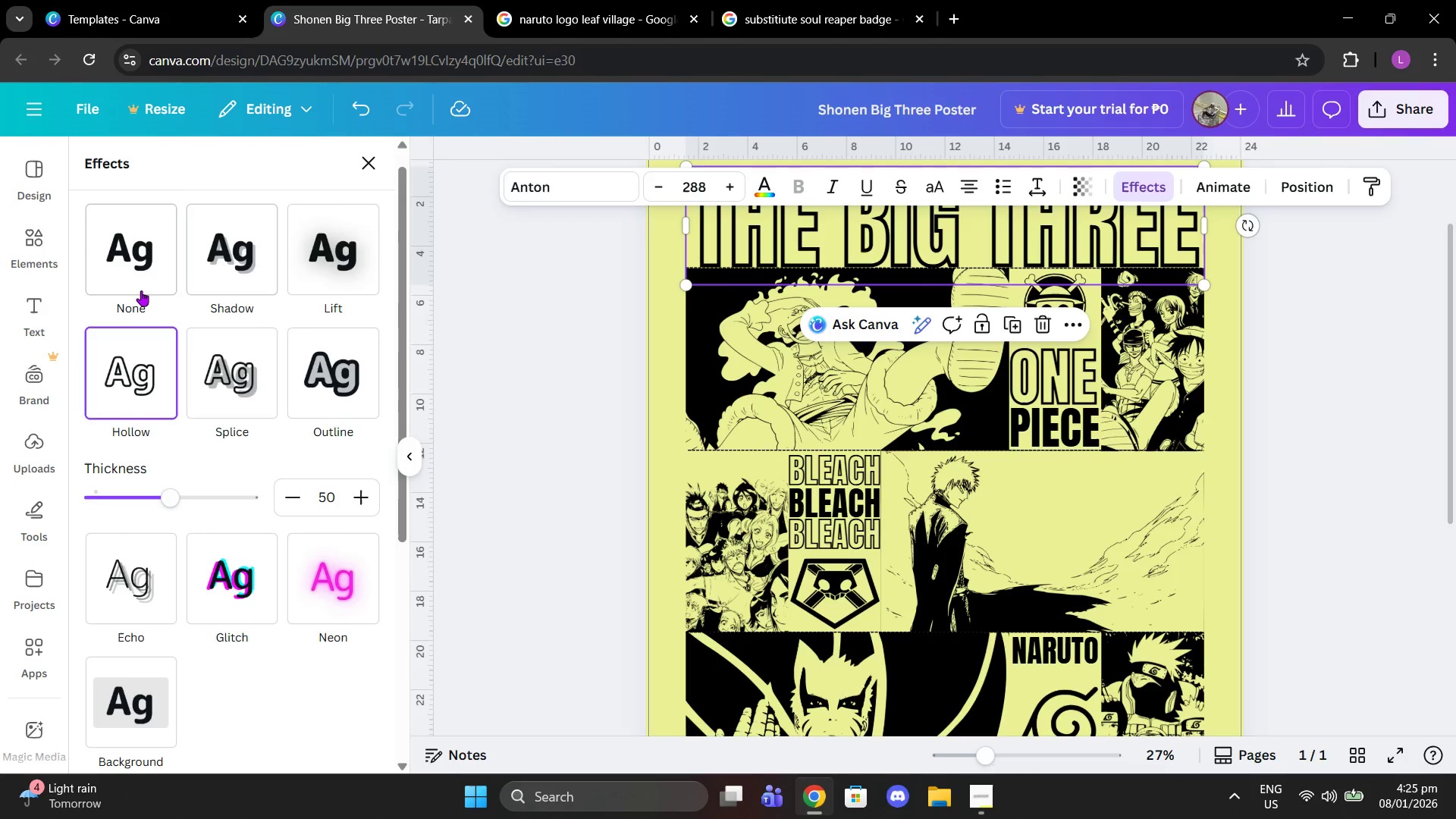 
left_click([141, 290])
 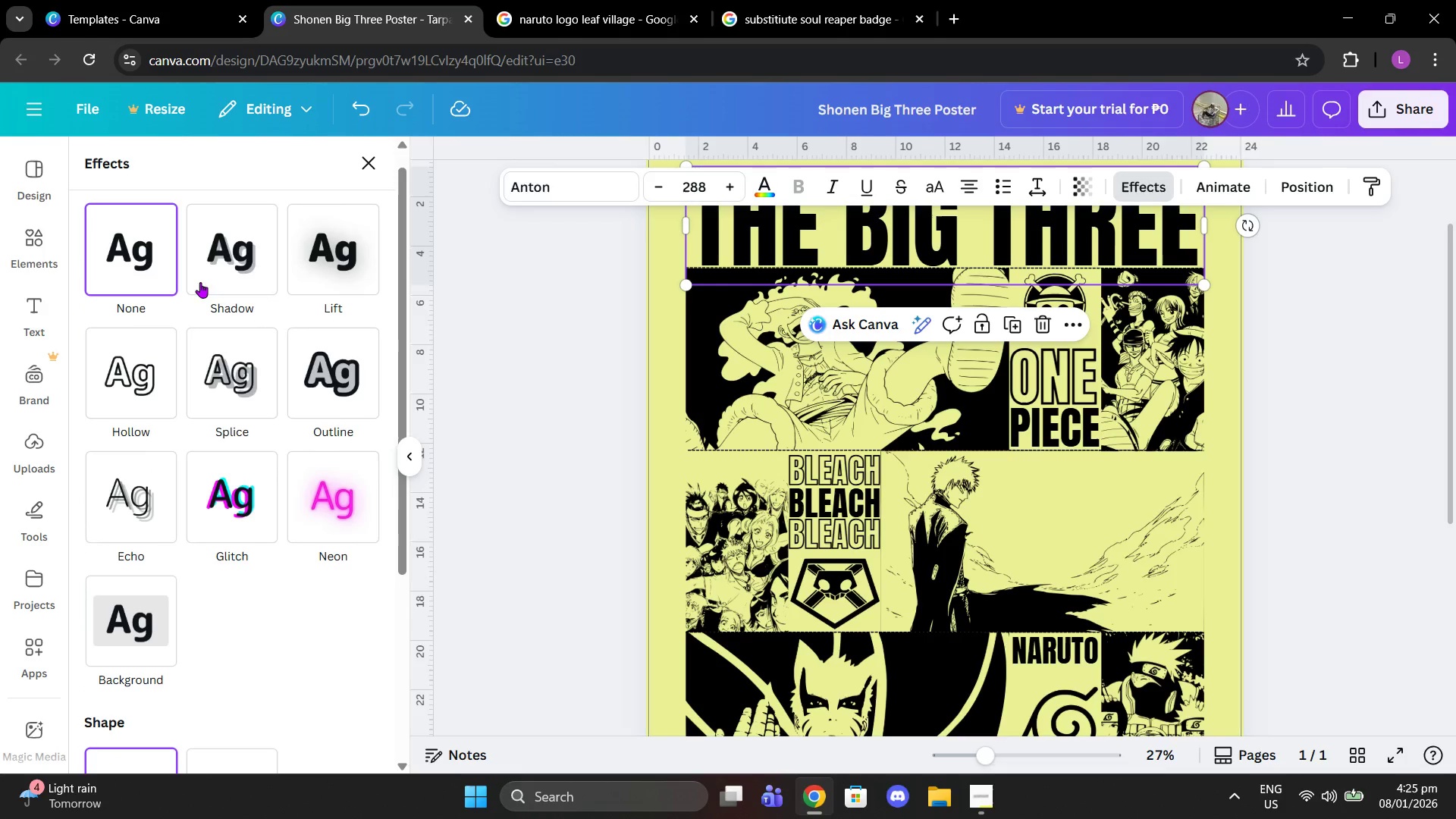 
left_click([214, 279])
 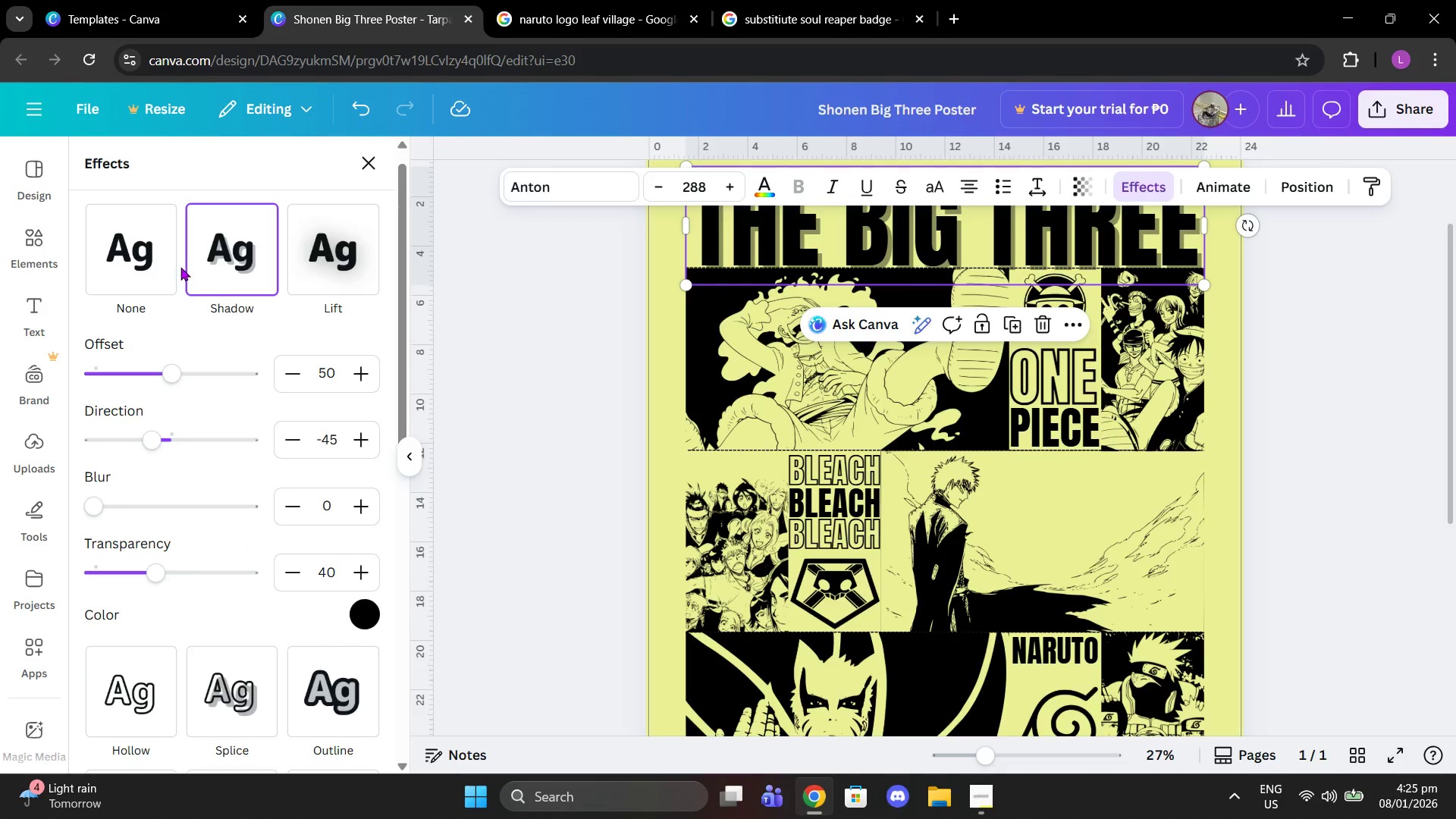 
left_click([180, 267])
 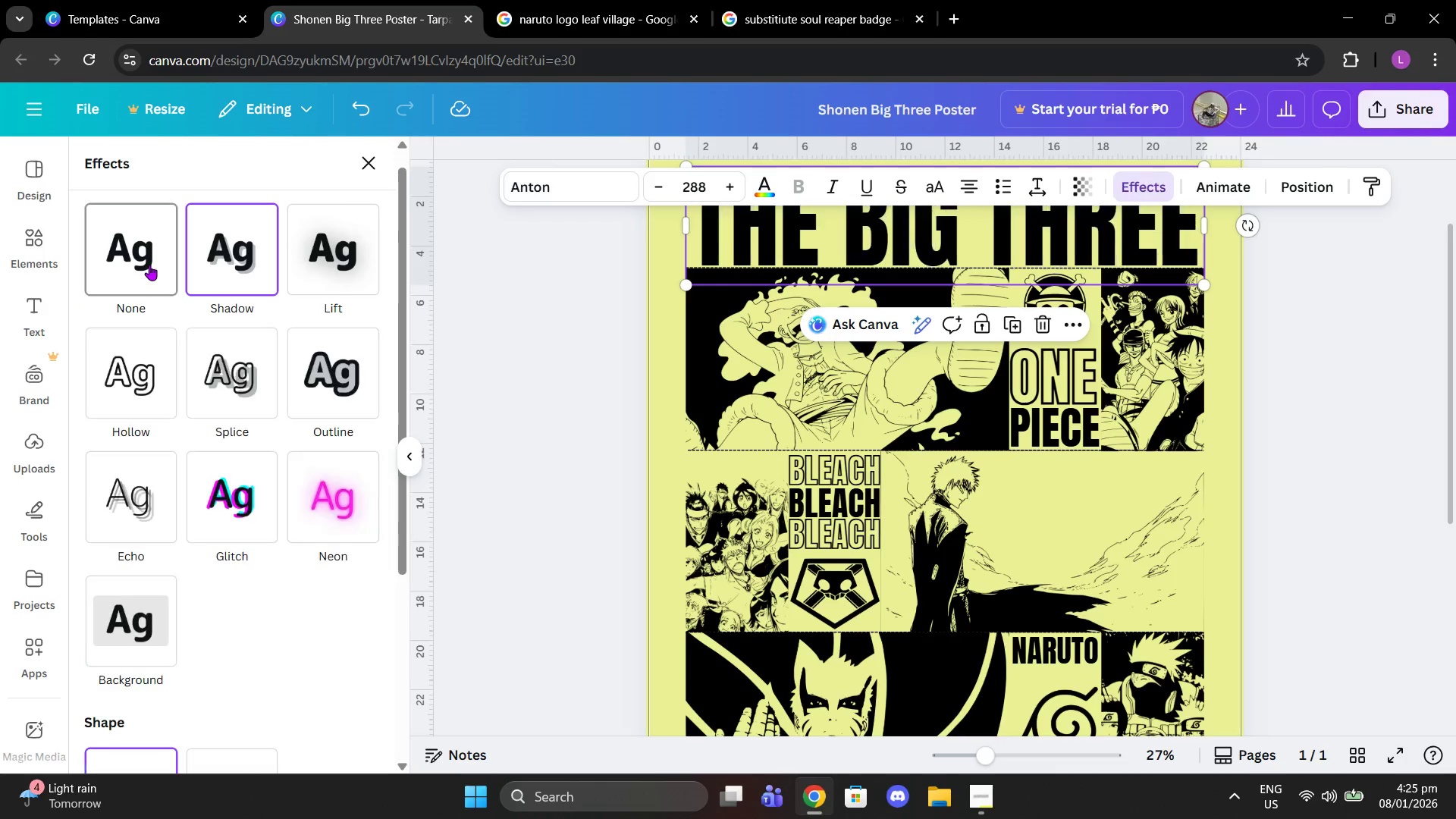 
left_click([184, 269])
 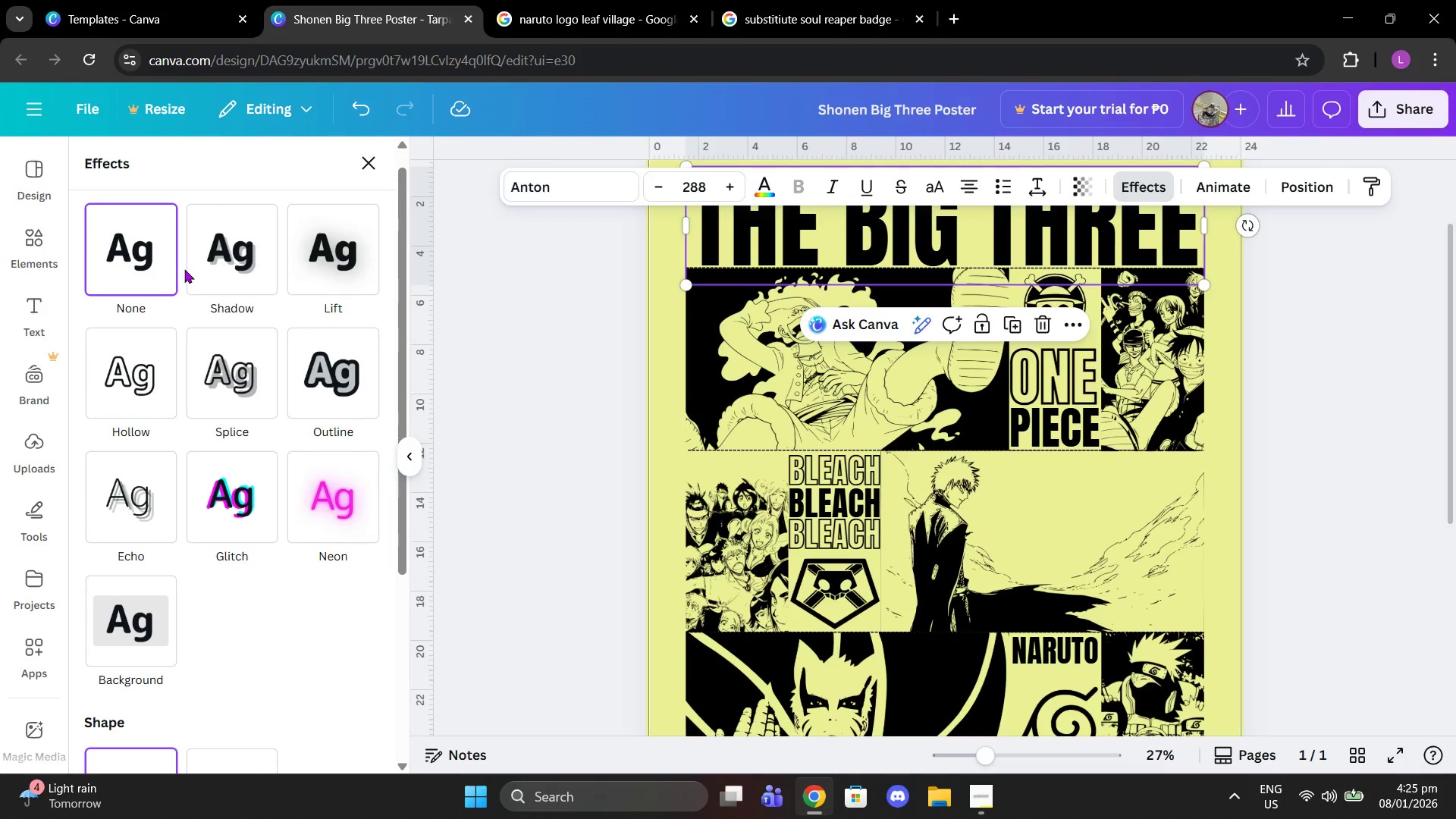 
left_click([215, 275])
 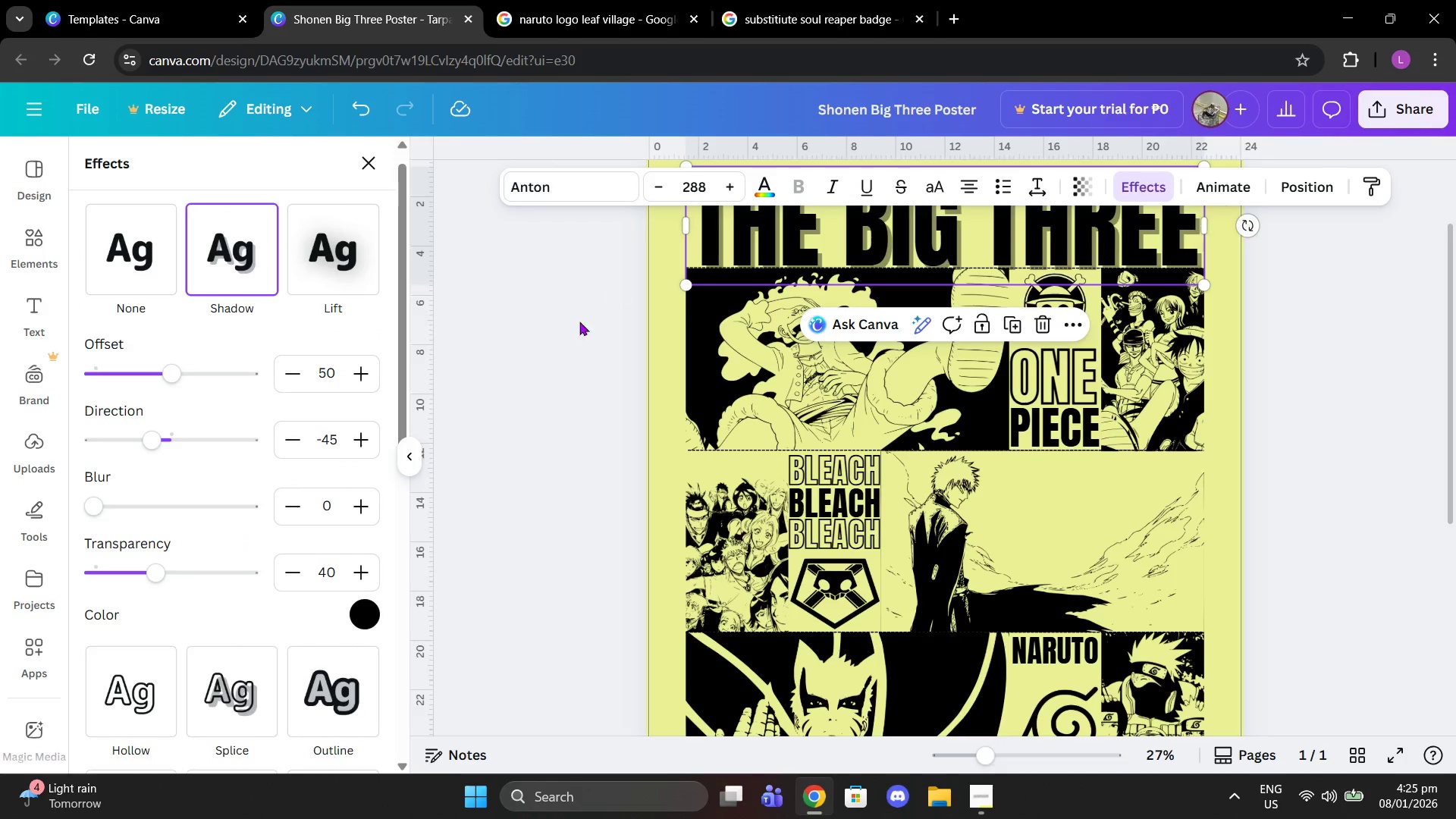 
left_click([350, 610])
 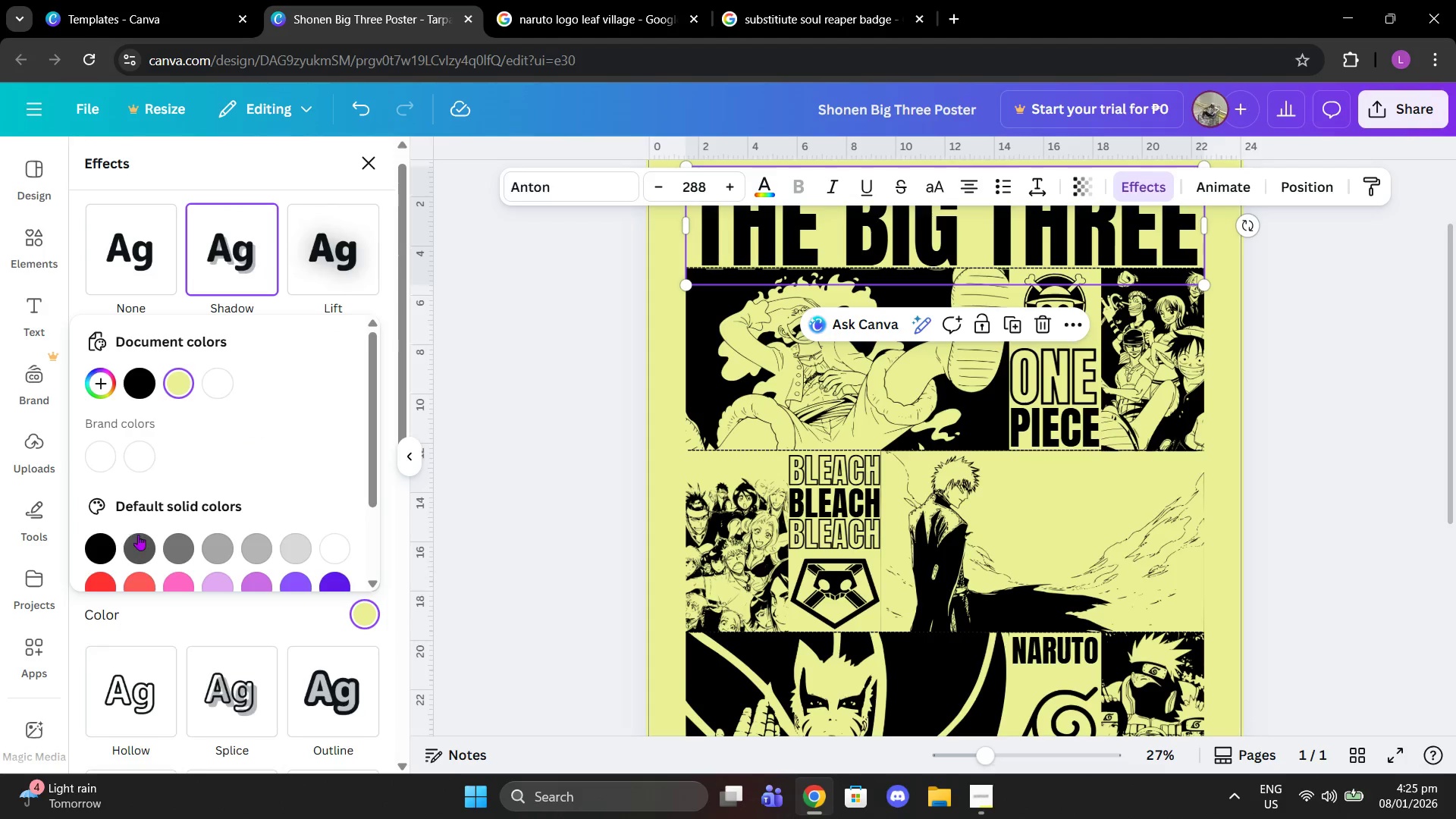 
left_click([143, 548])
 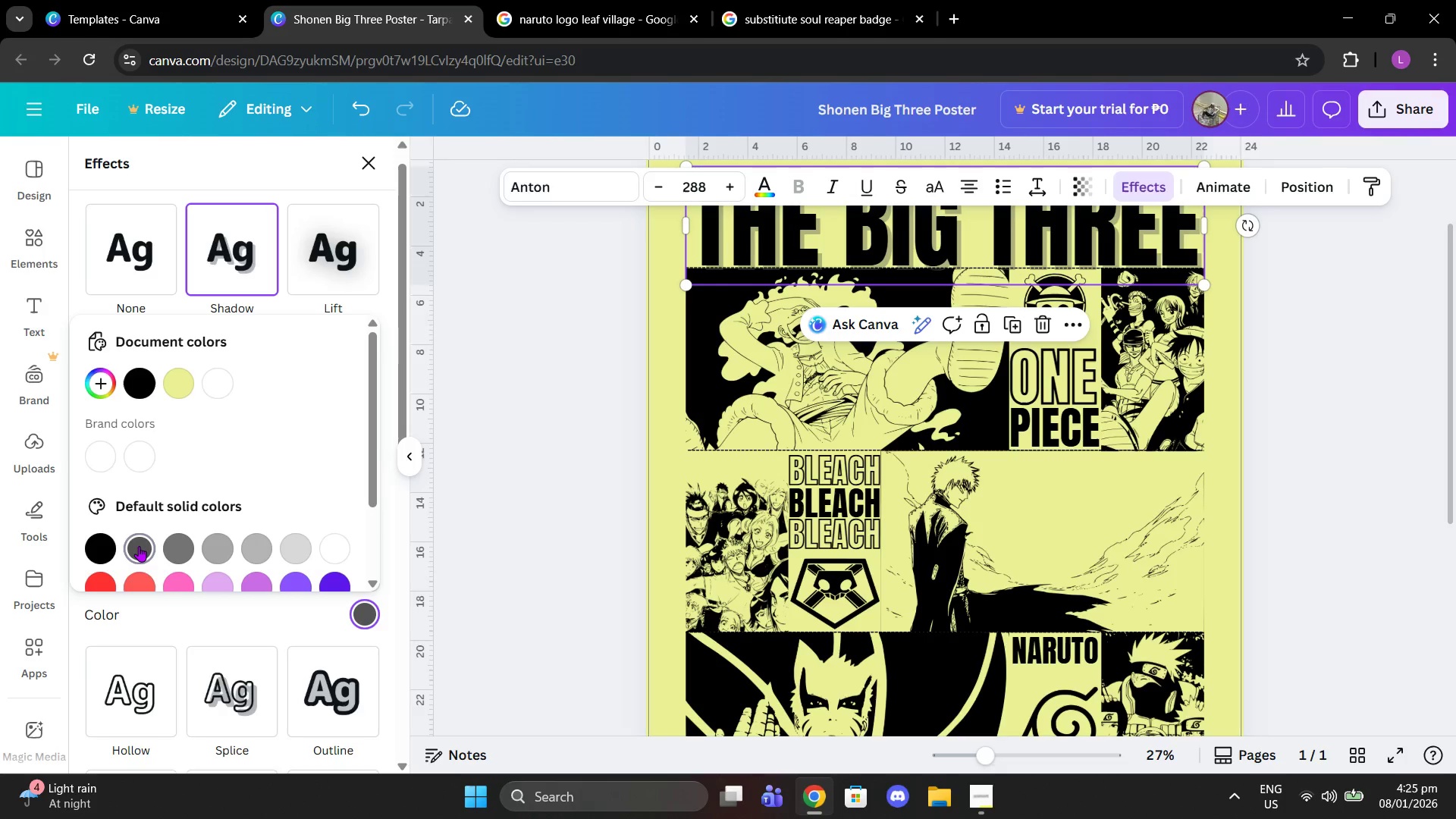 
left_click([108, 541])
 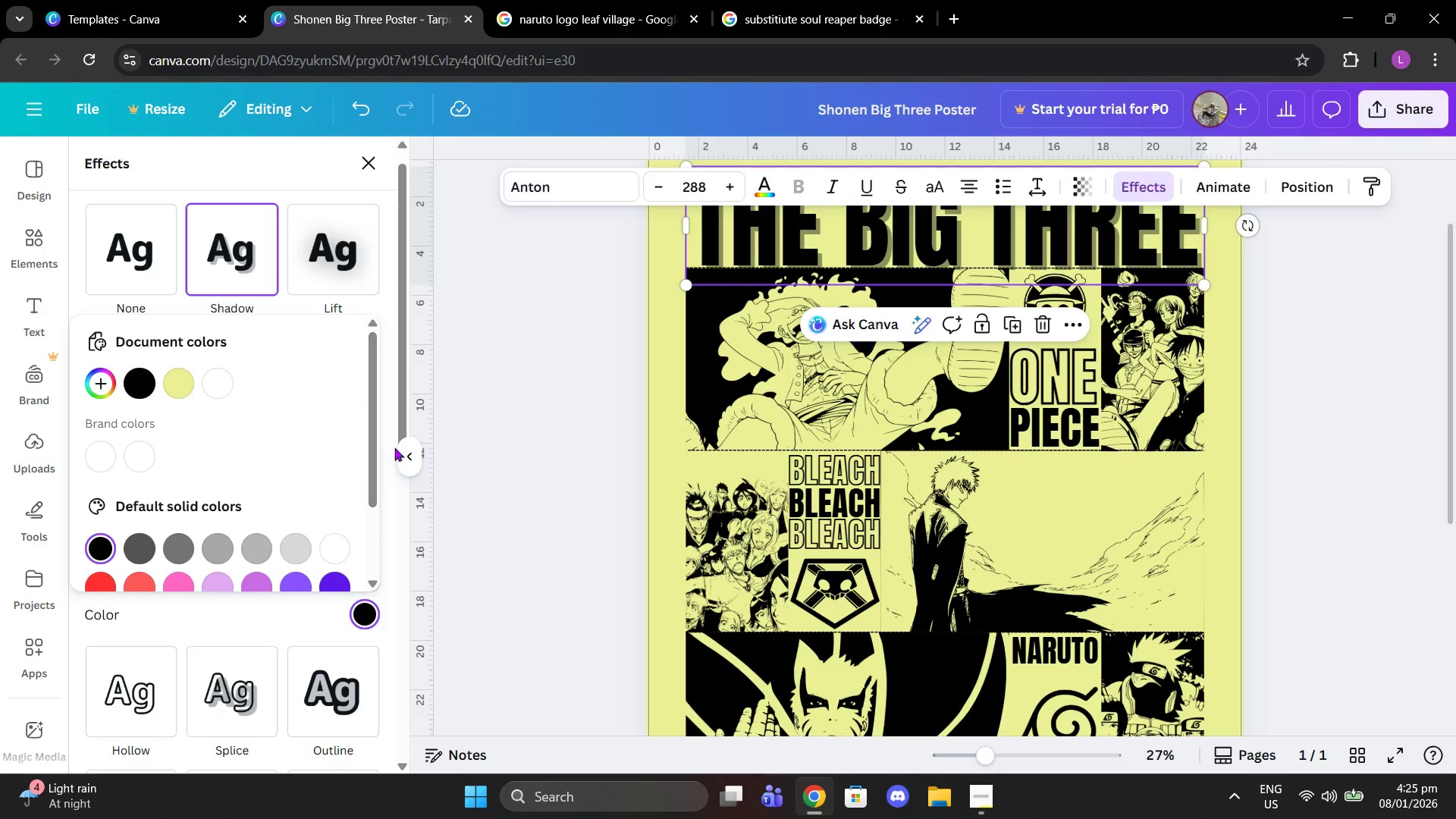 
double_click([441, 425])
 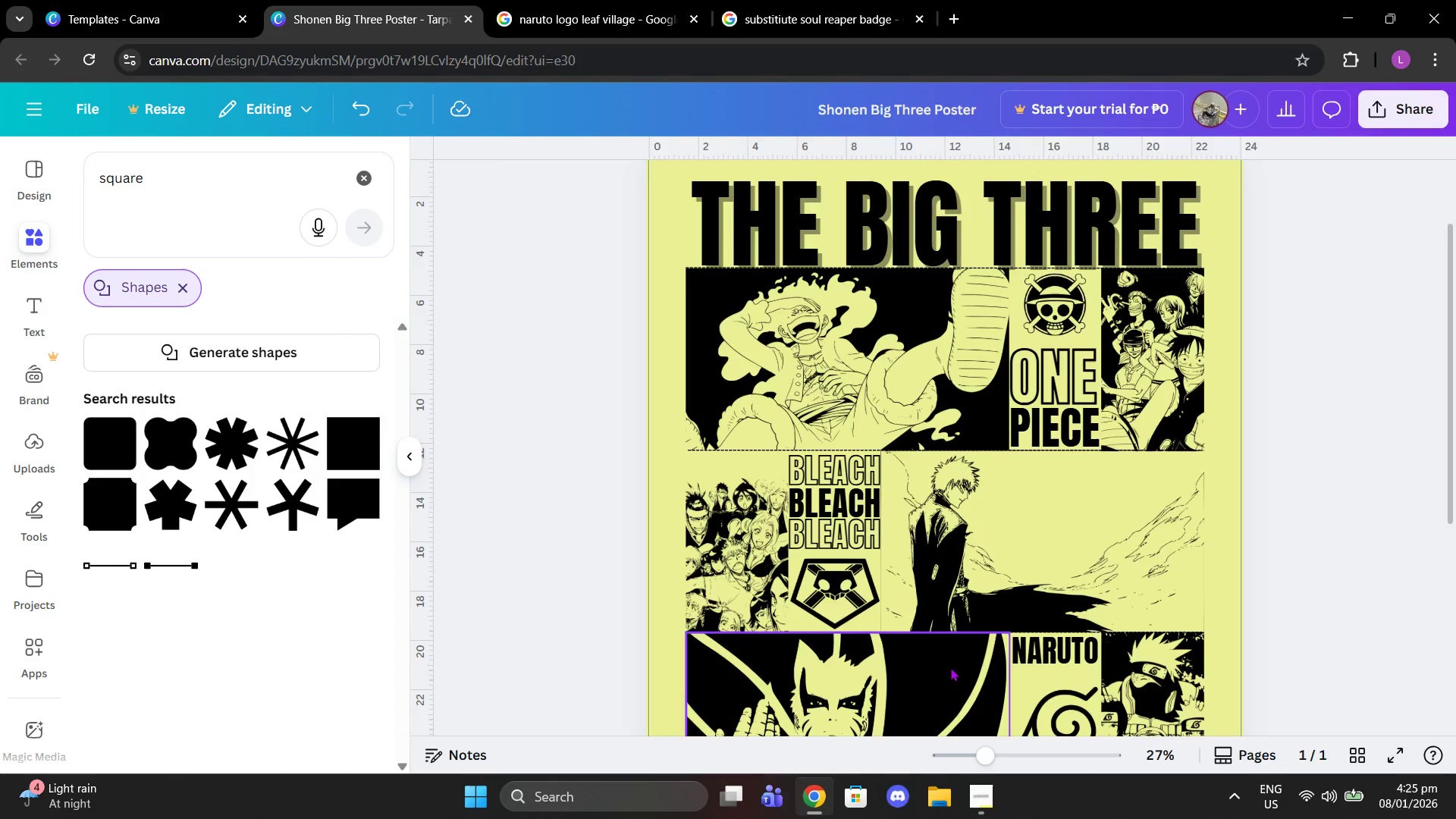 
scroll: coordinate [955, 577], scroll_direction: down, amount: 1.0
 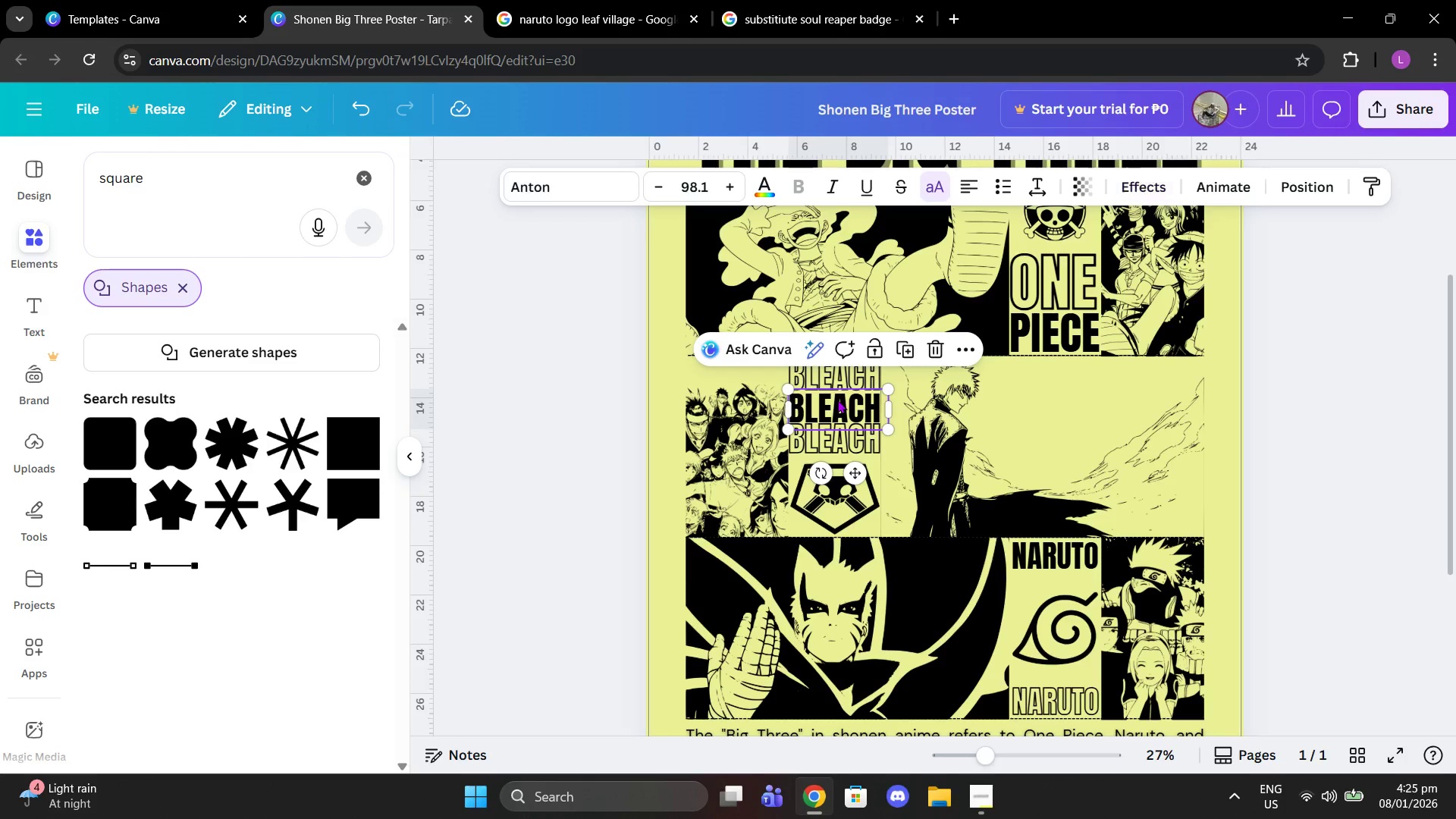 
wait(13.05)
 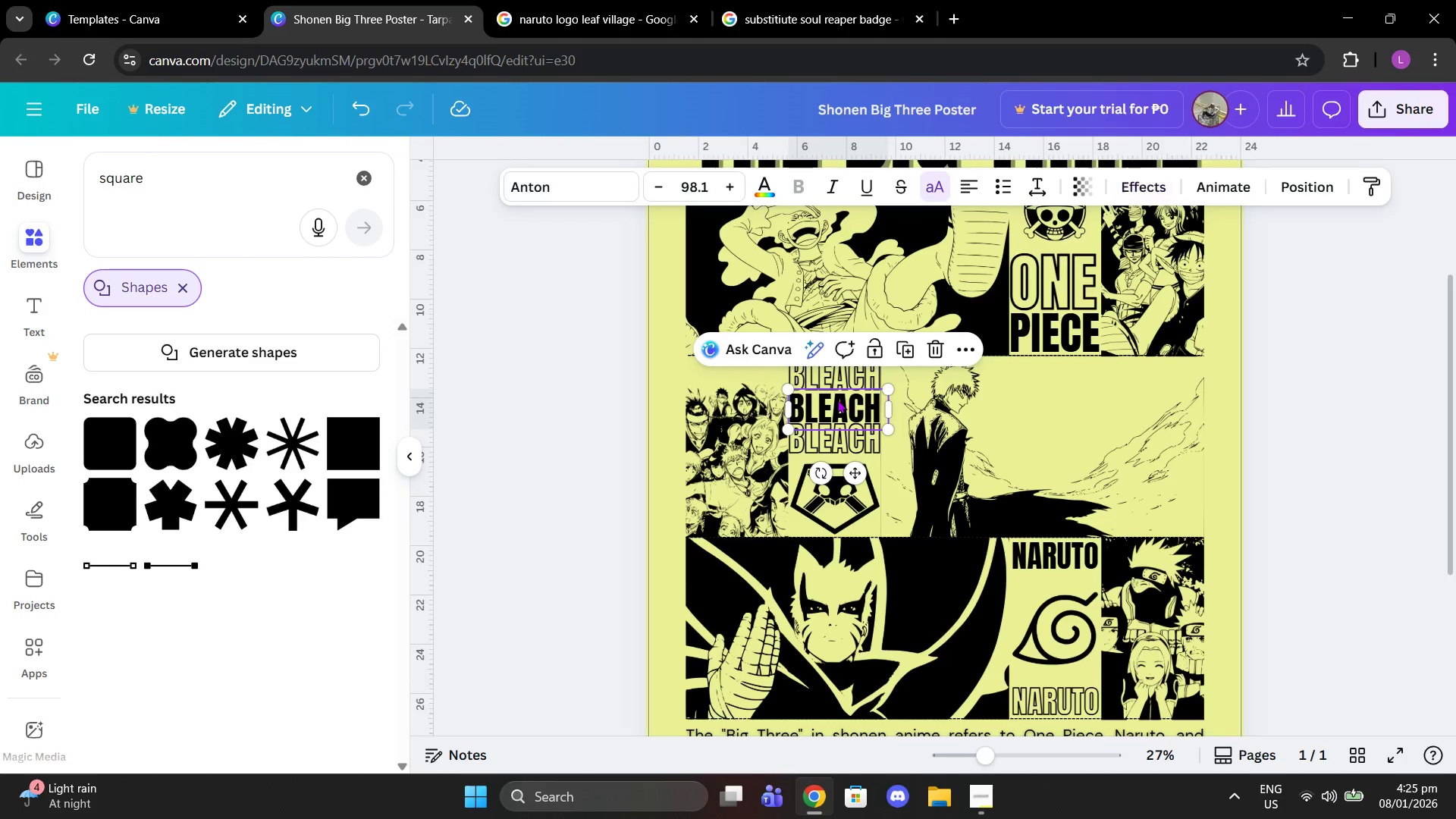 
left_click_drag(start_coordinate=[1009, 753], to_coordinate=[1028, 755])
 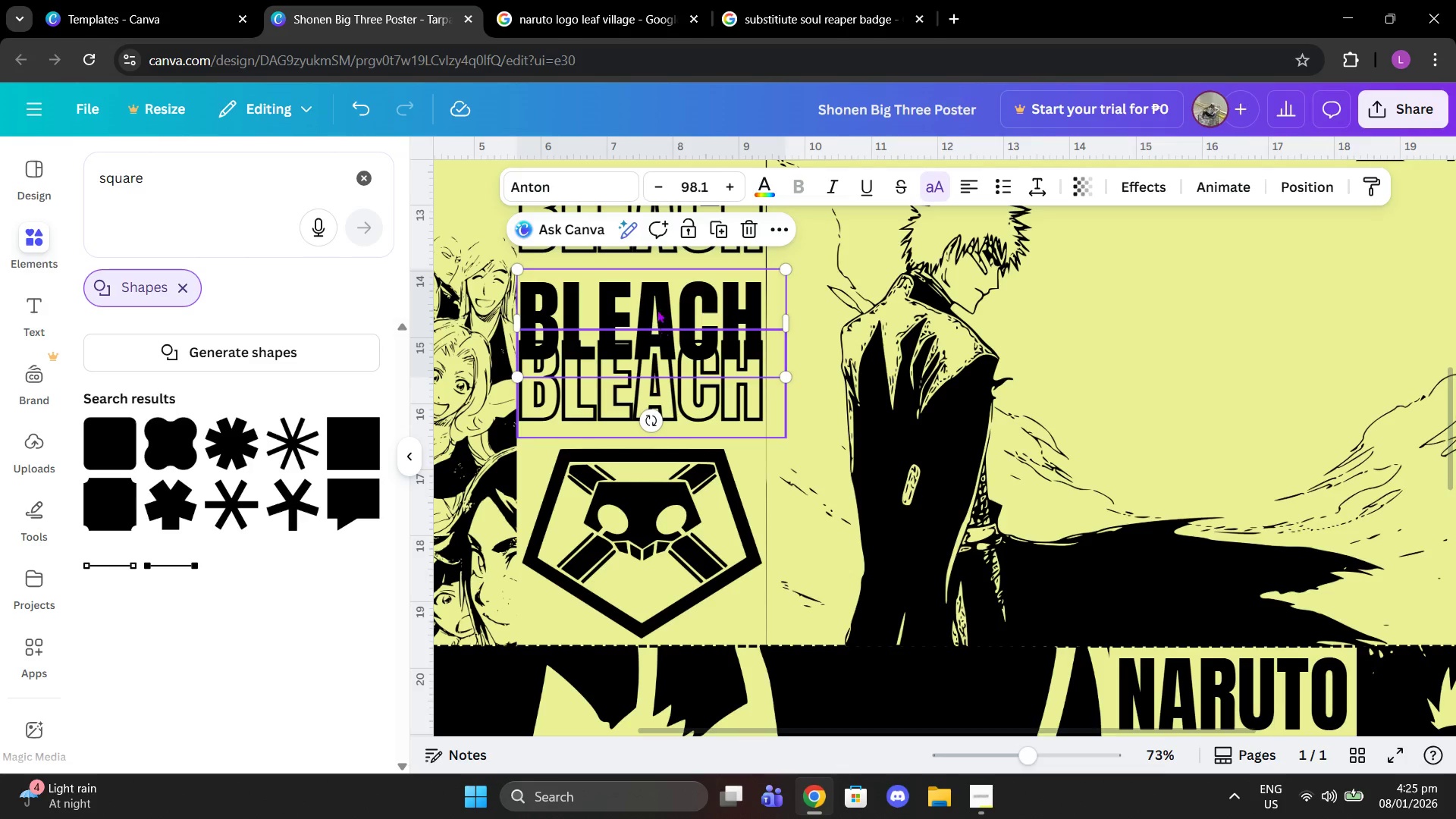 
left_click_drag(start_coordinate=[651, 304], to_coordinate=[651, 278])
 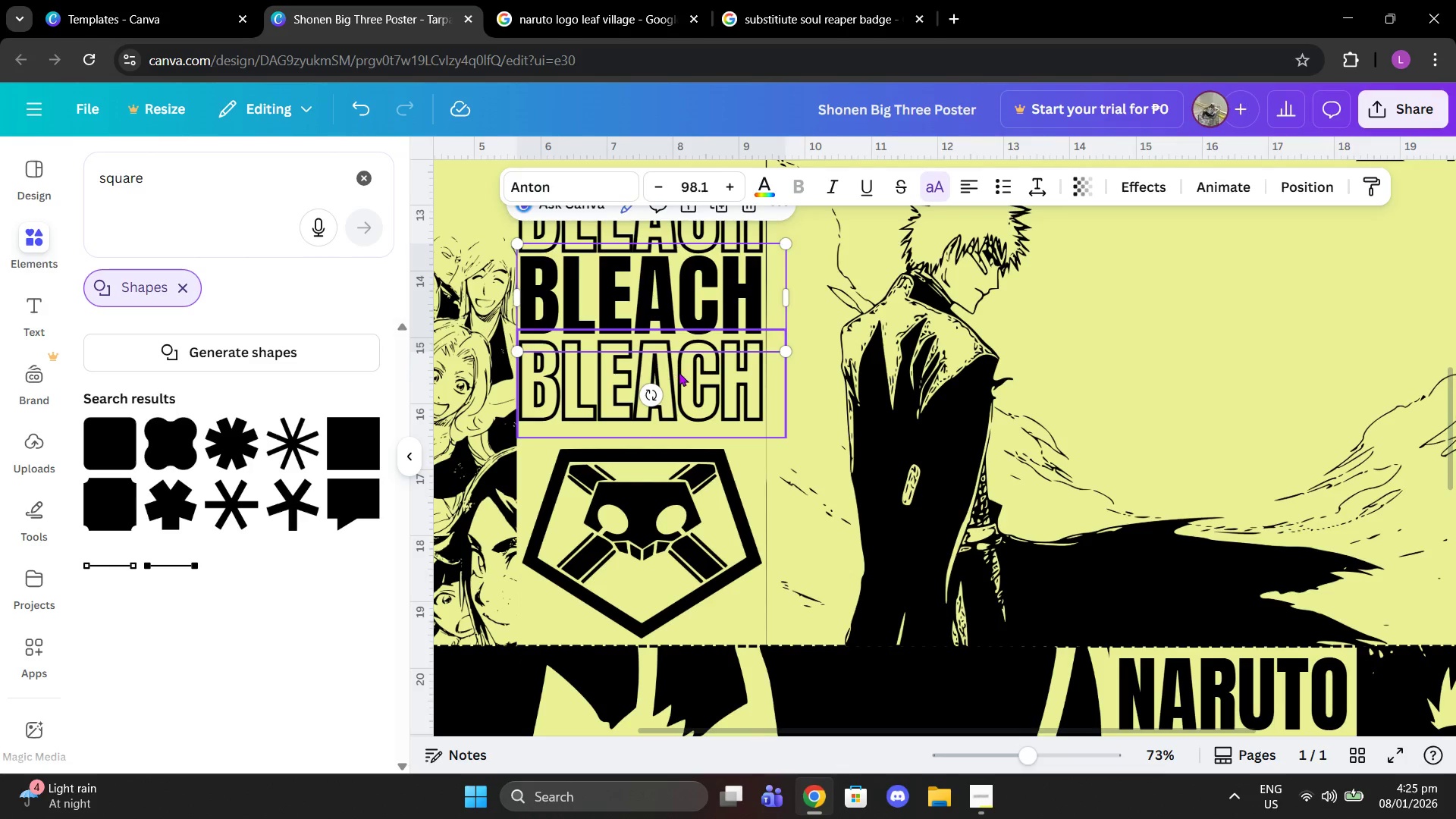 
left_click_drag(start_coordinate=[681, 376], to_coordinate=[681, 372])
 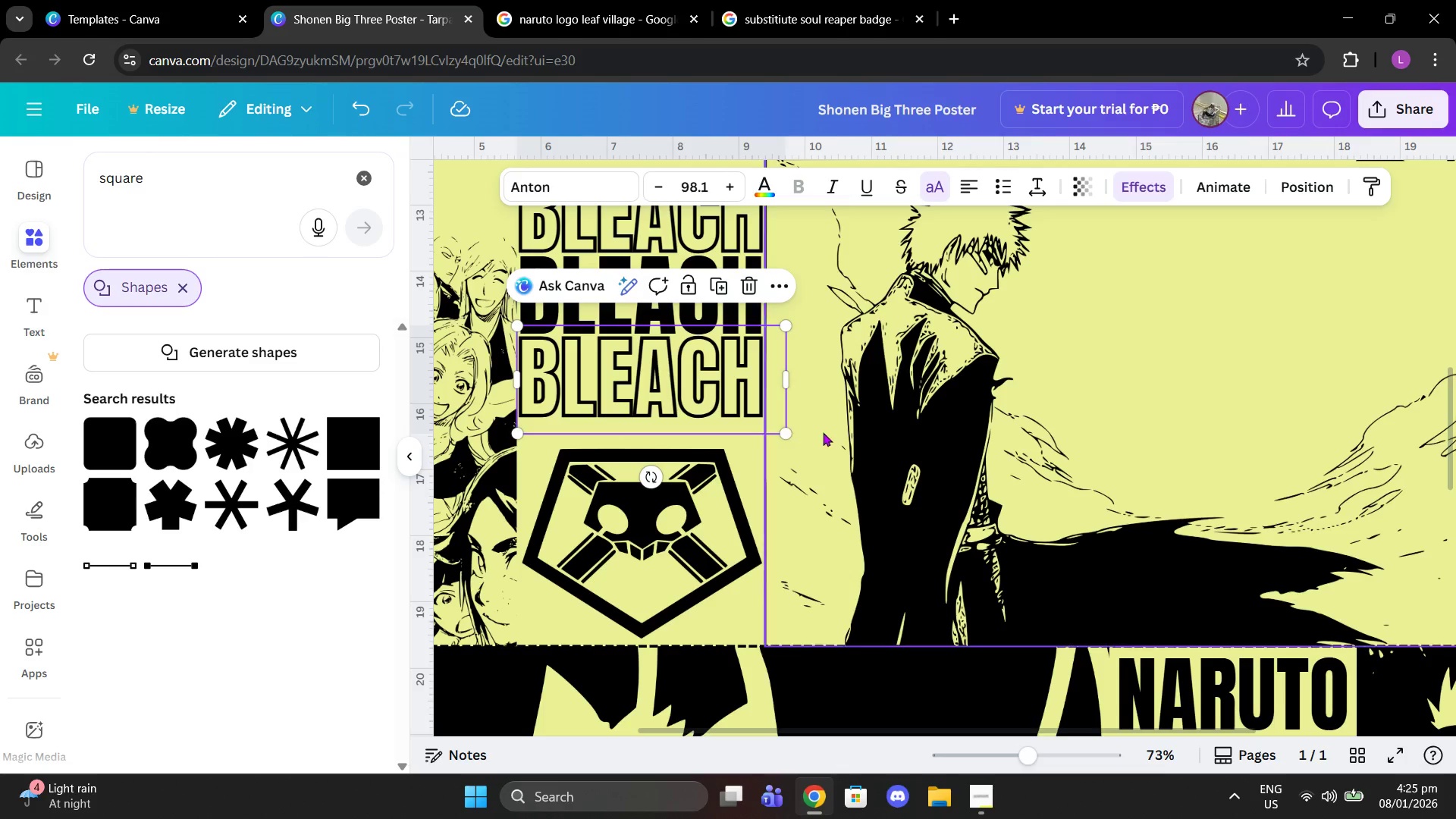 
left_click([823, 432])
 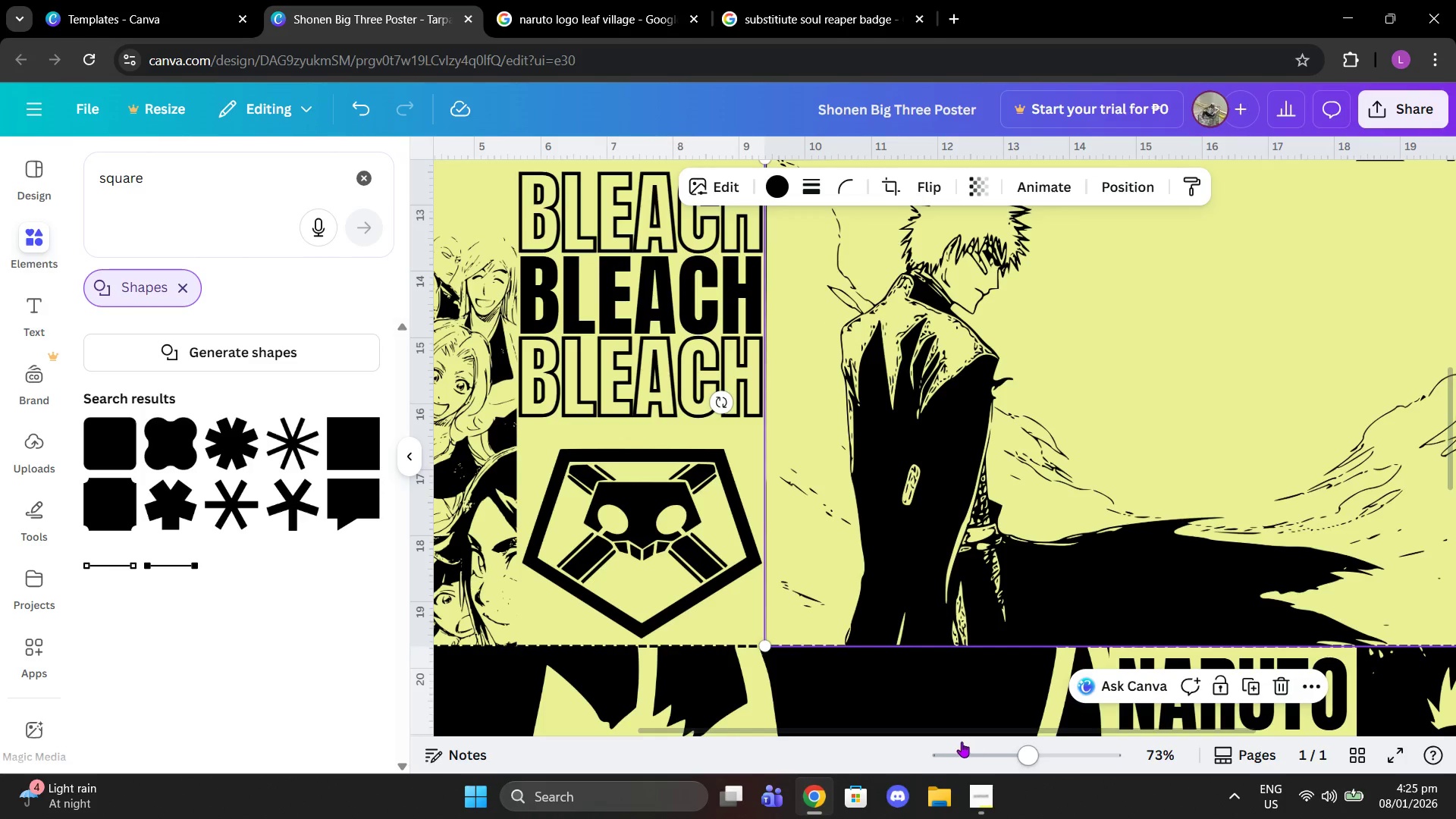 
left_click_drag(start_coordinate=[677, 583], to_coordinate=[676, 578])
 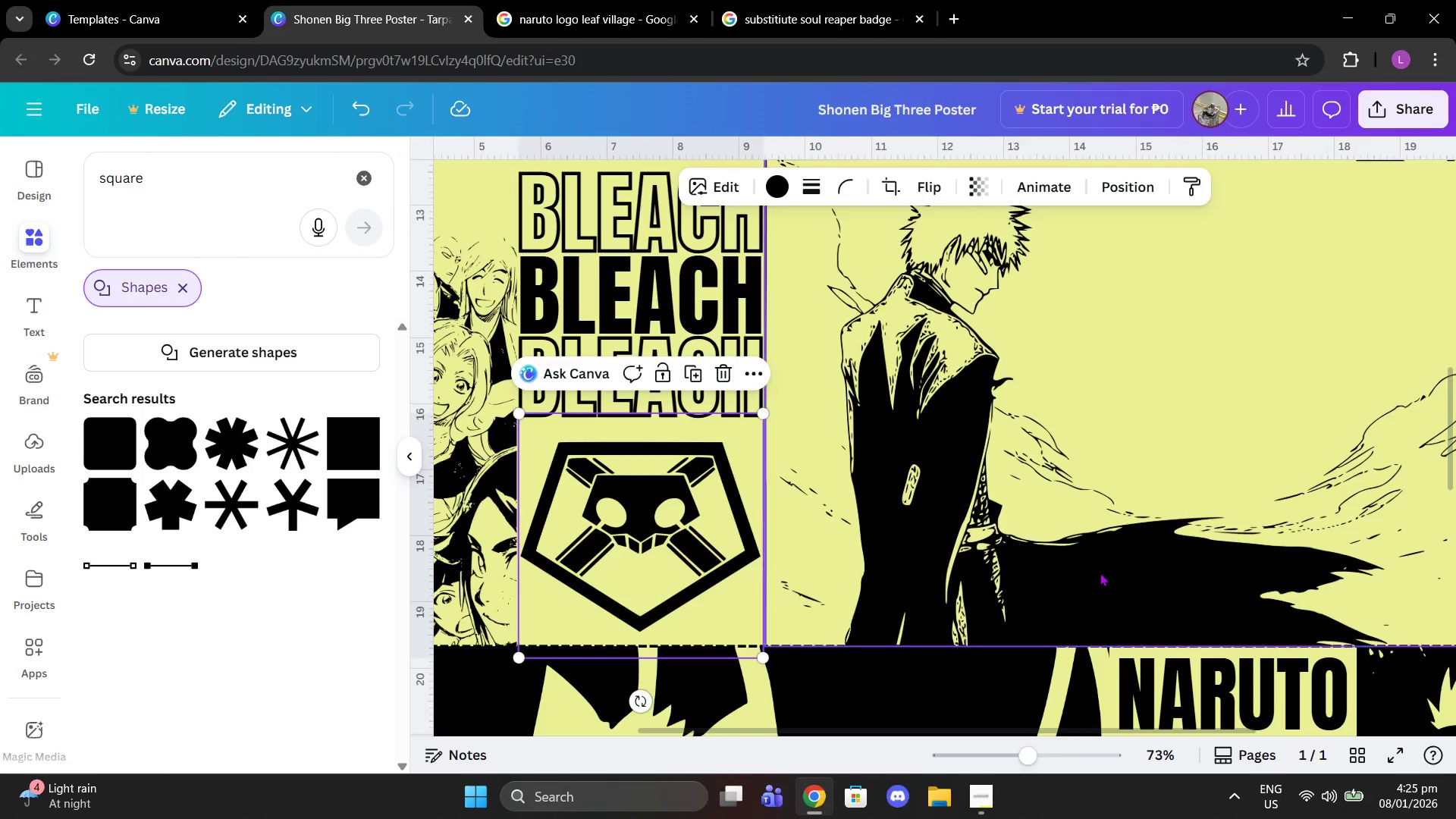 
left_click([1100, 573])
 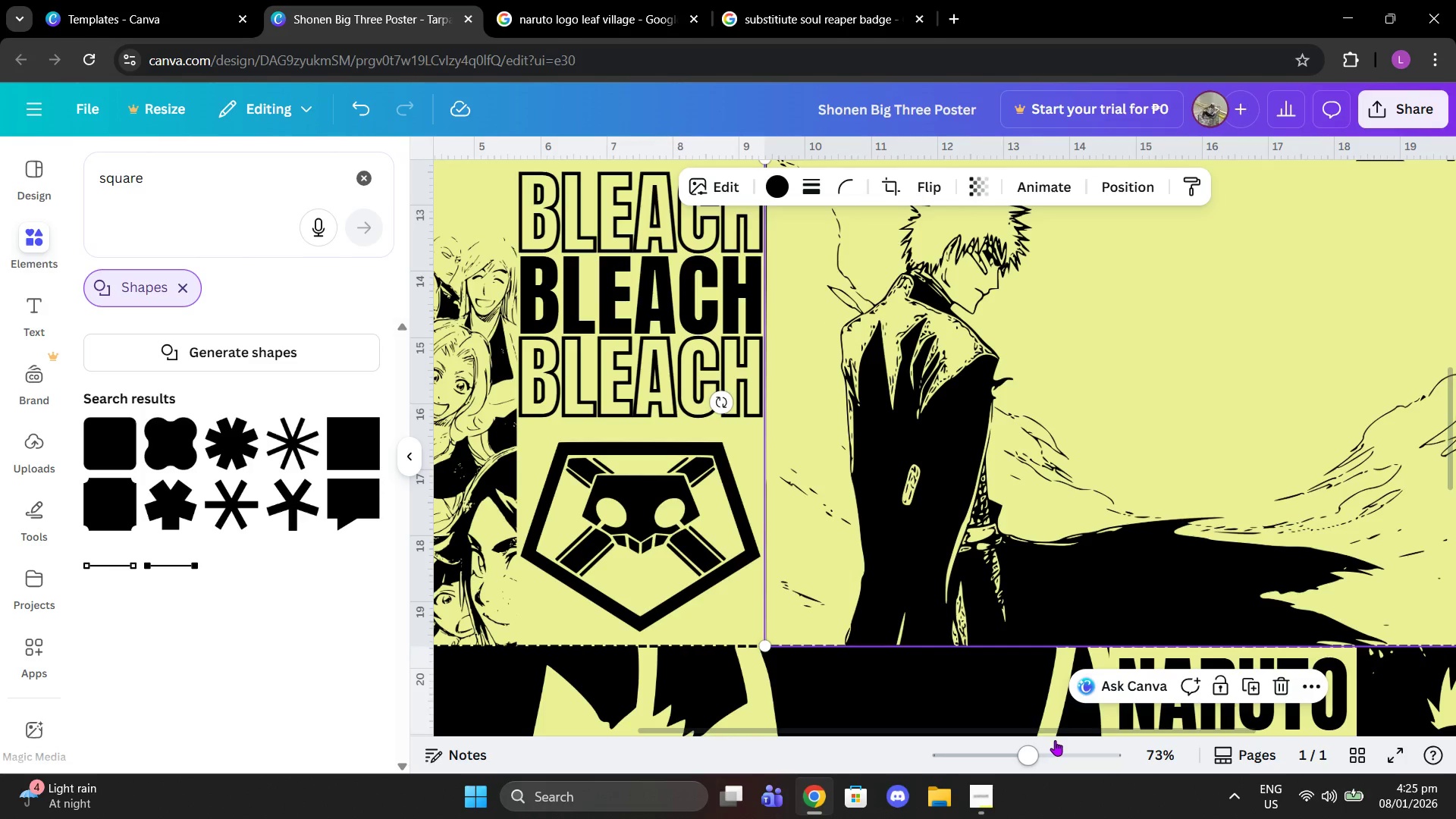 
left_click_drag(start_coordinate=[1031, 741], to_coordinate=[996, 738])
 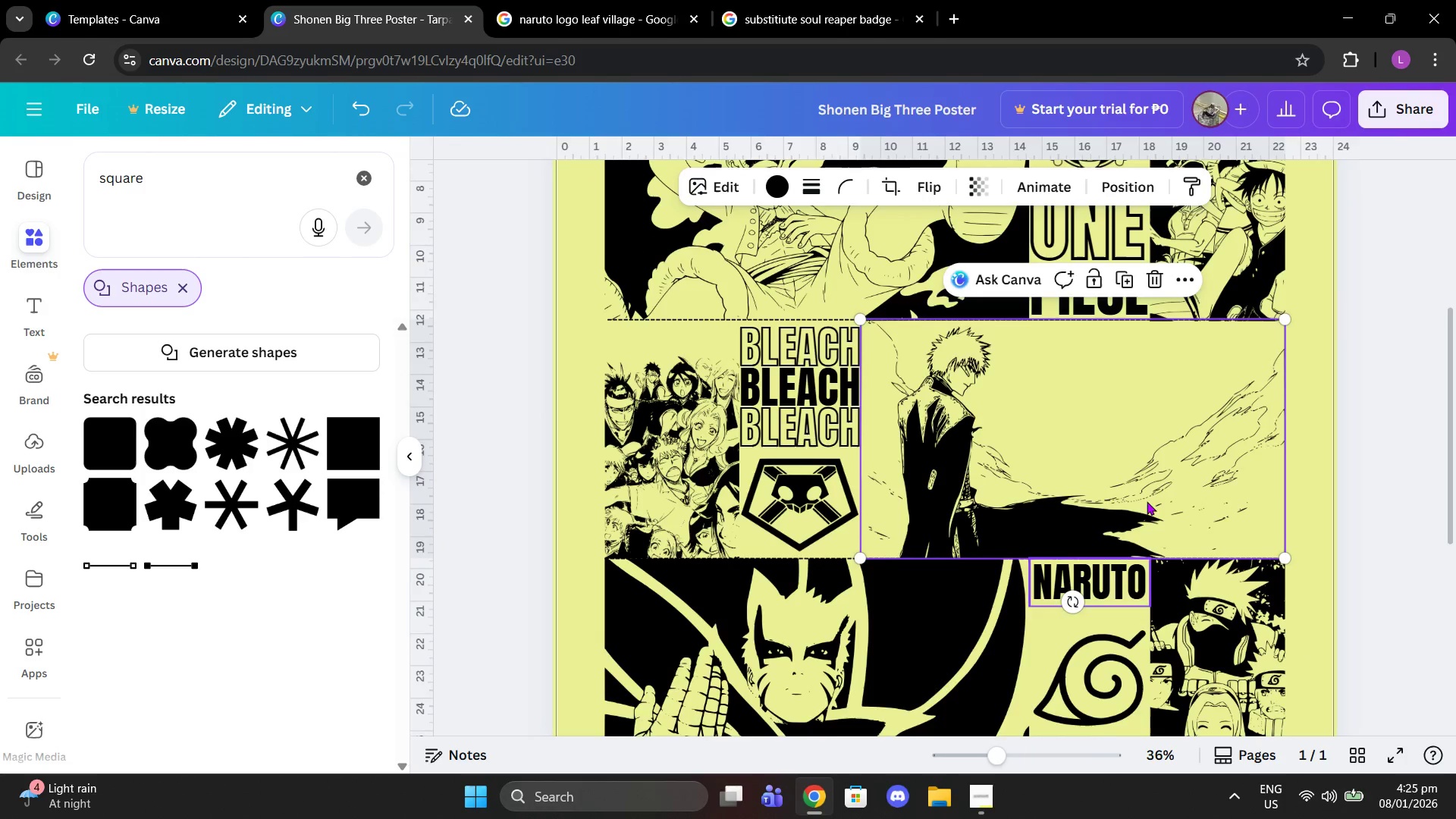 
scroll: coordinate [1138, 413], scroll_direction: up, amount: 3.0
 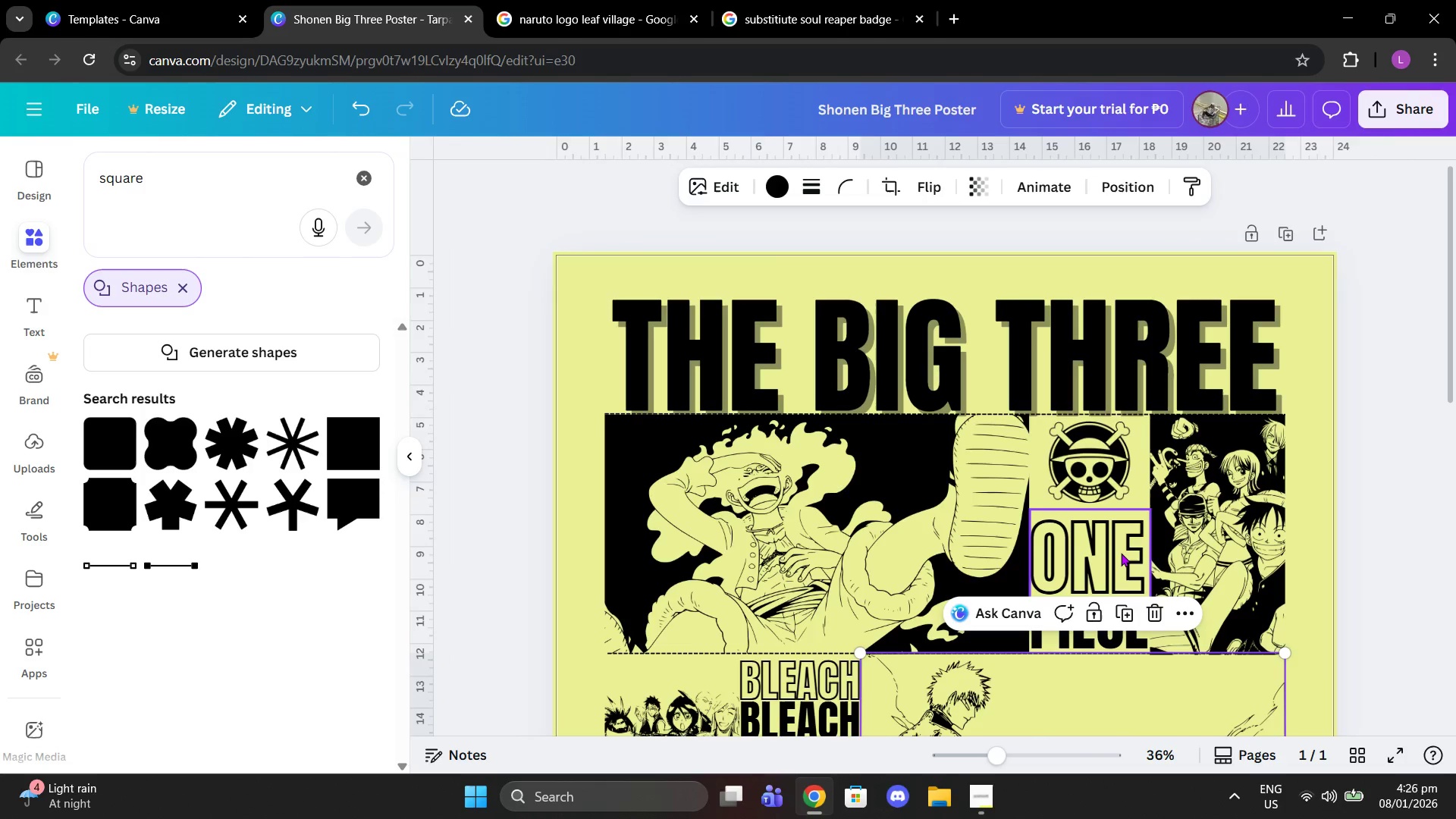 
left_click([1075, 488])
 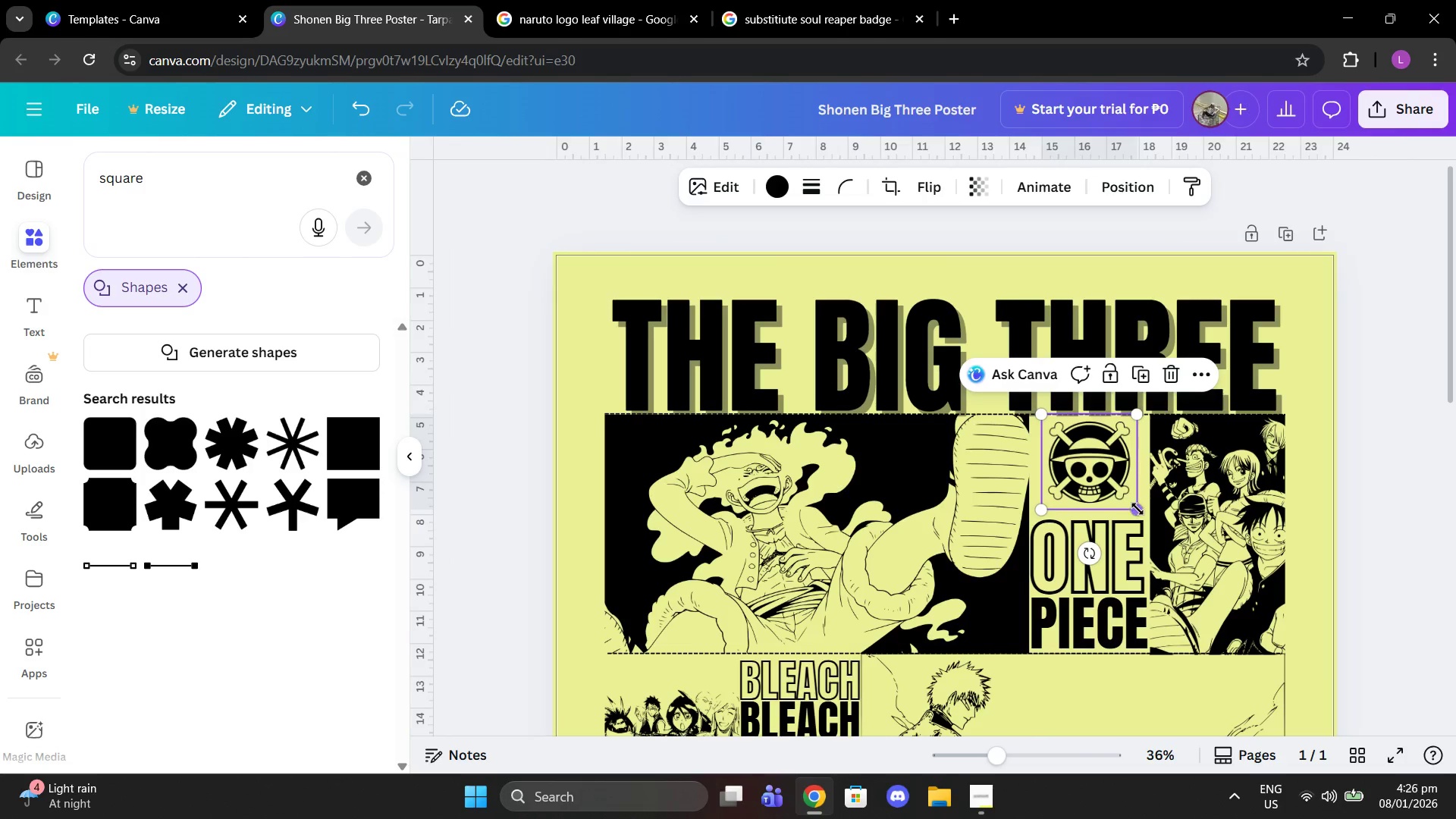 
left_click_drag(start_coordinate=[1138, 509], to_coordinate=[1145, 517])
 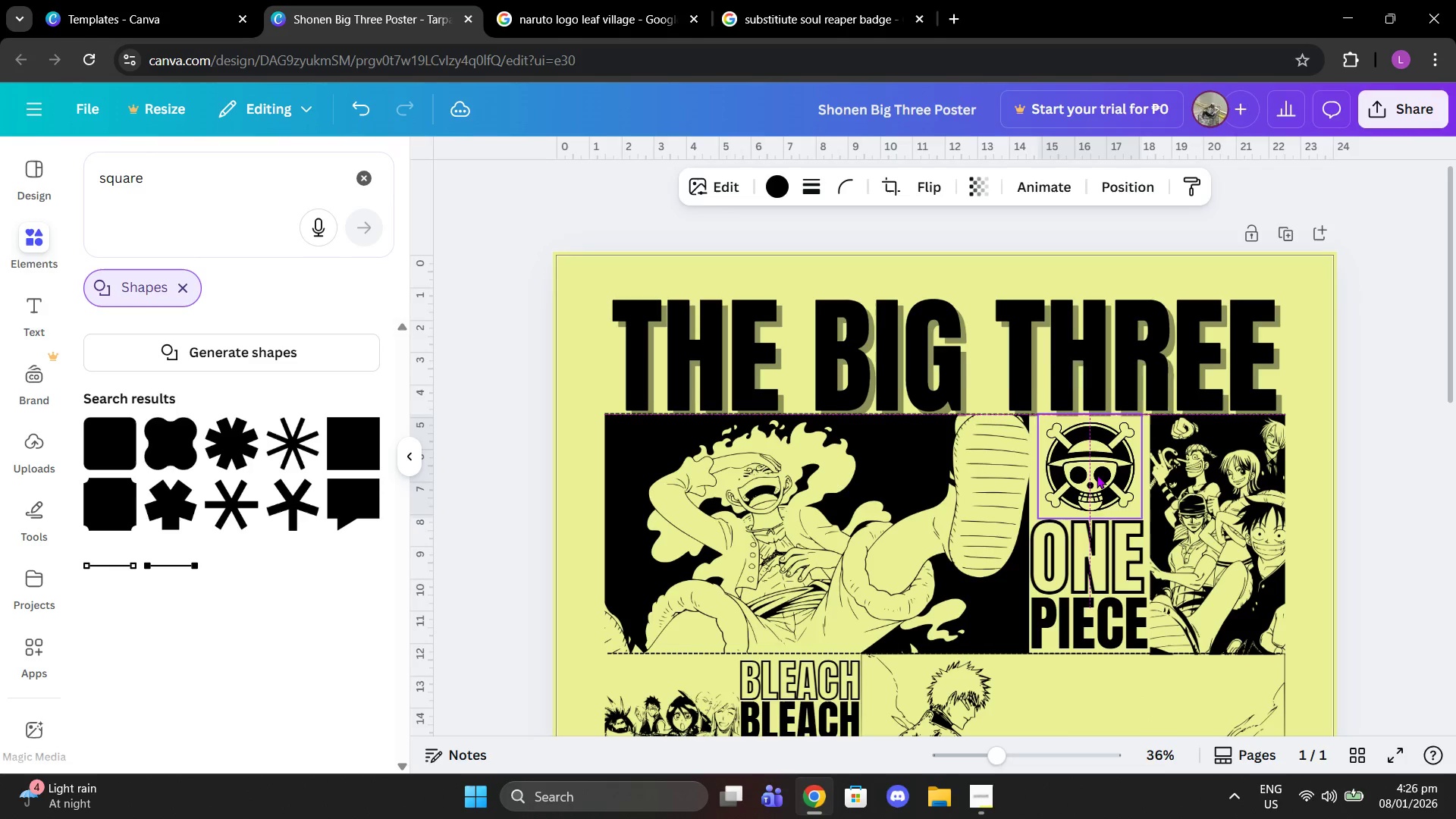 
left_click([1382, 466])
 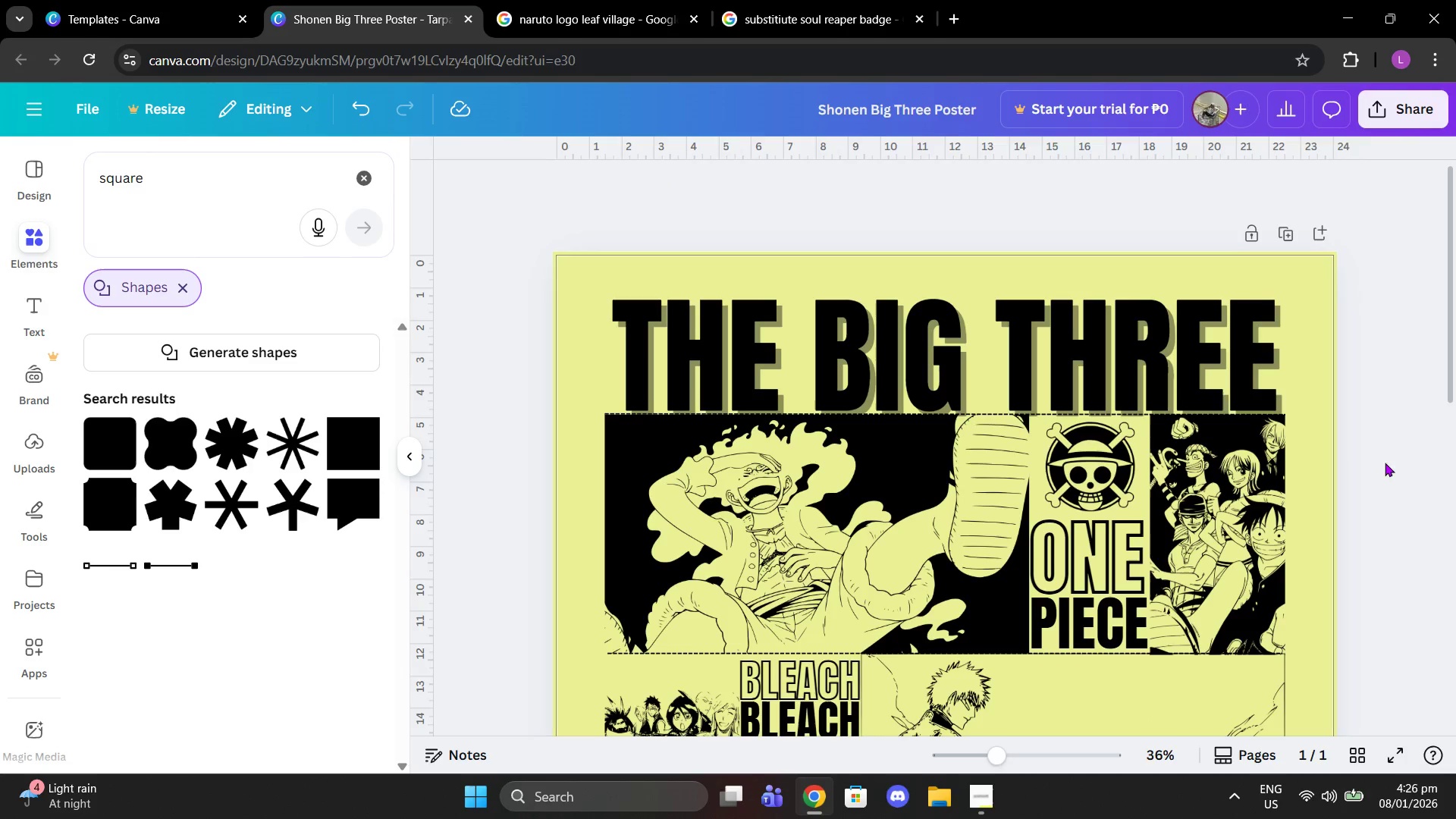 
scroll: coordinate [1216, 500], scroll_direction: down, amount: 7.0
 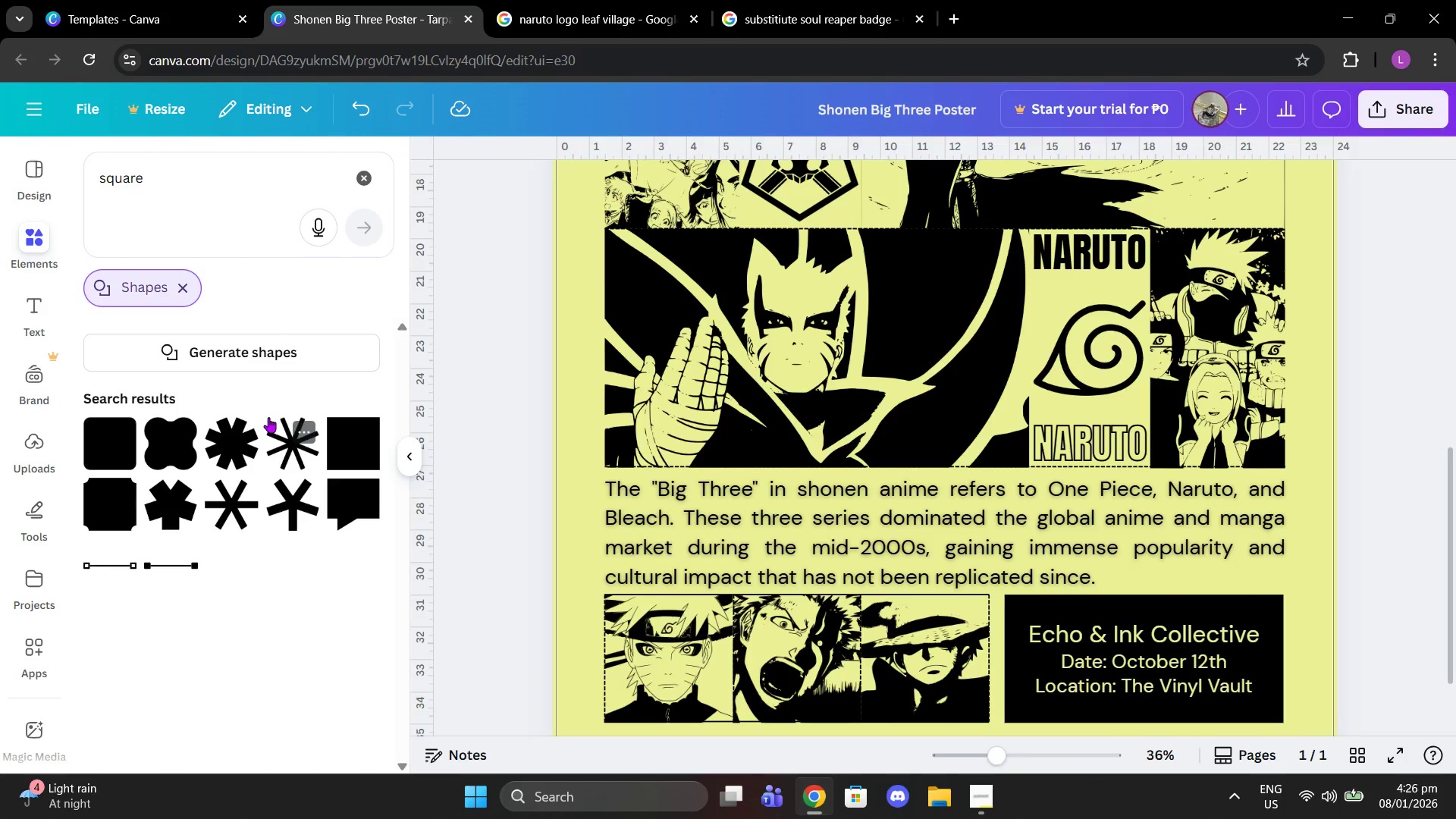 
wait(5.52)
 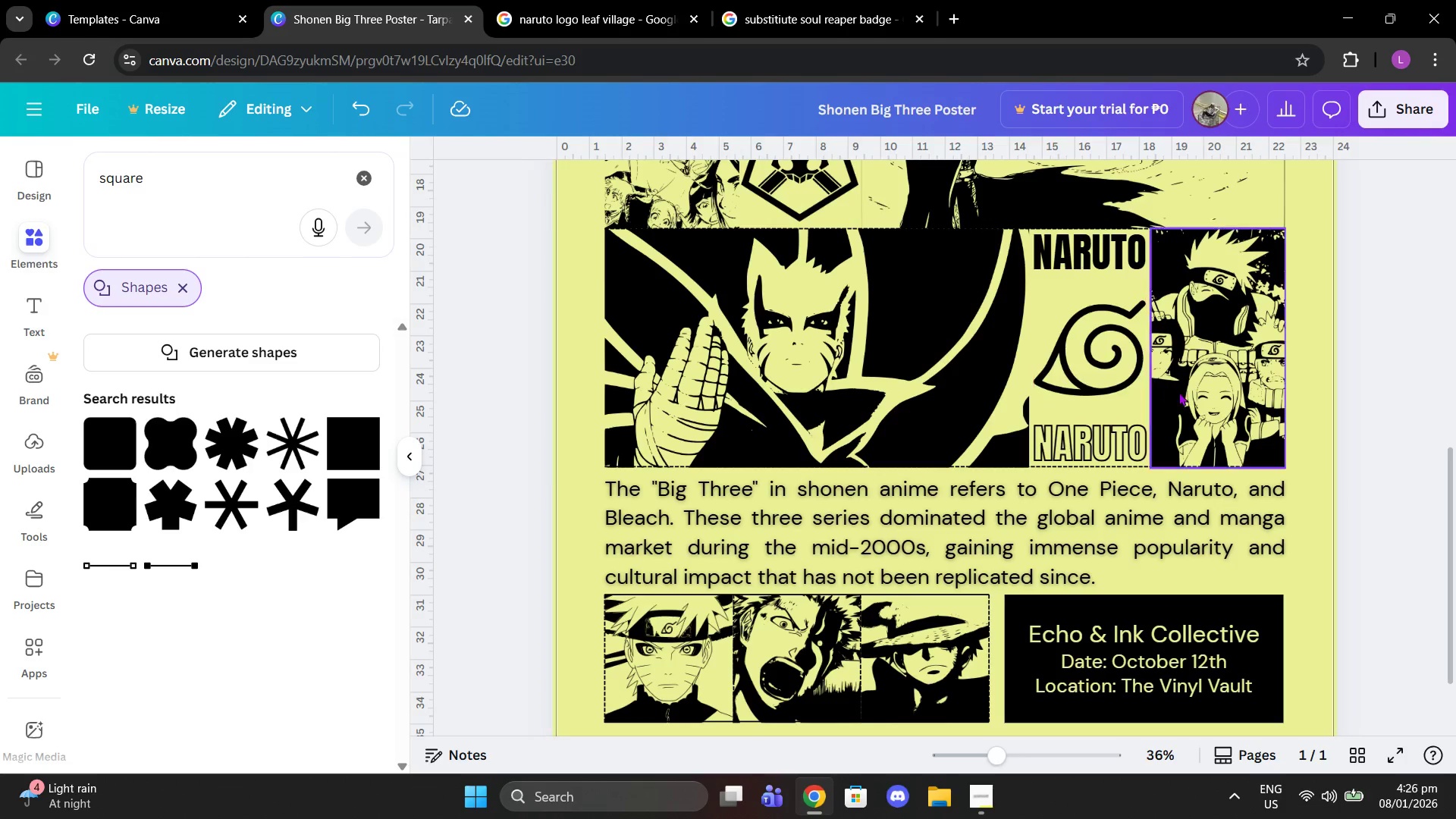 
left_click([366, 176])
 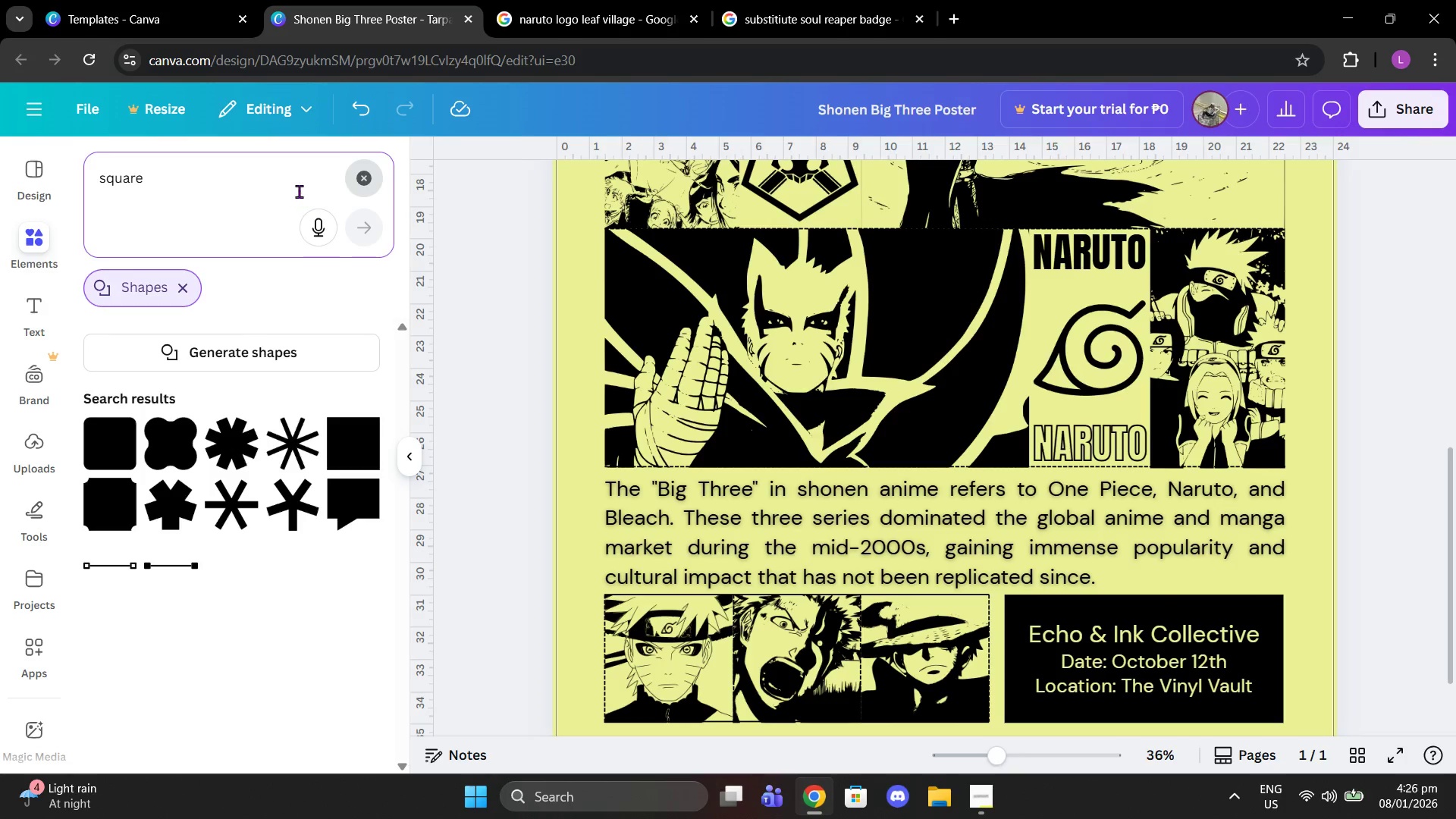 
left_click([299, 191])
 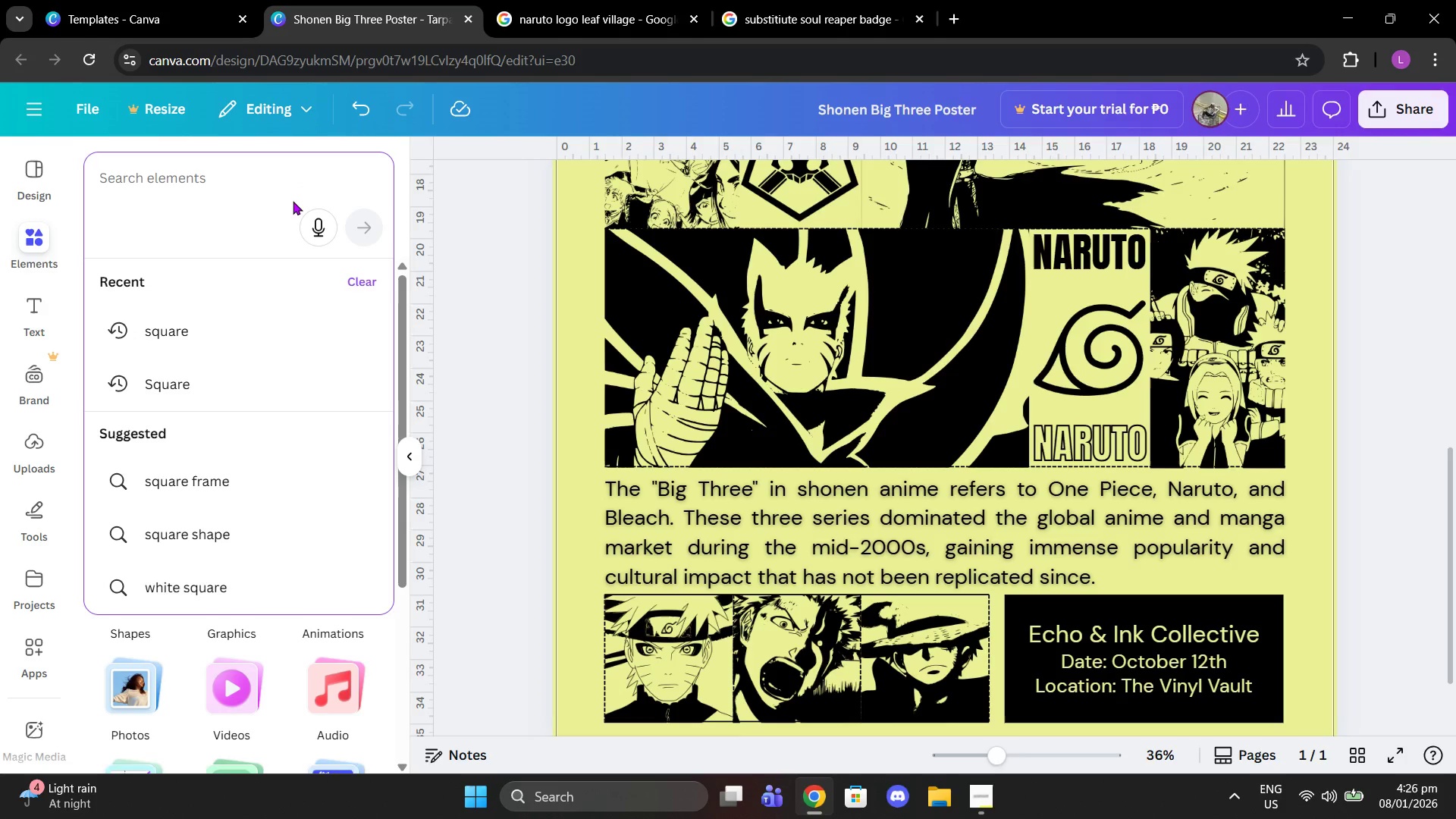 
type(aura)
 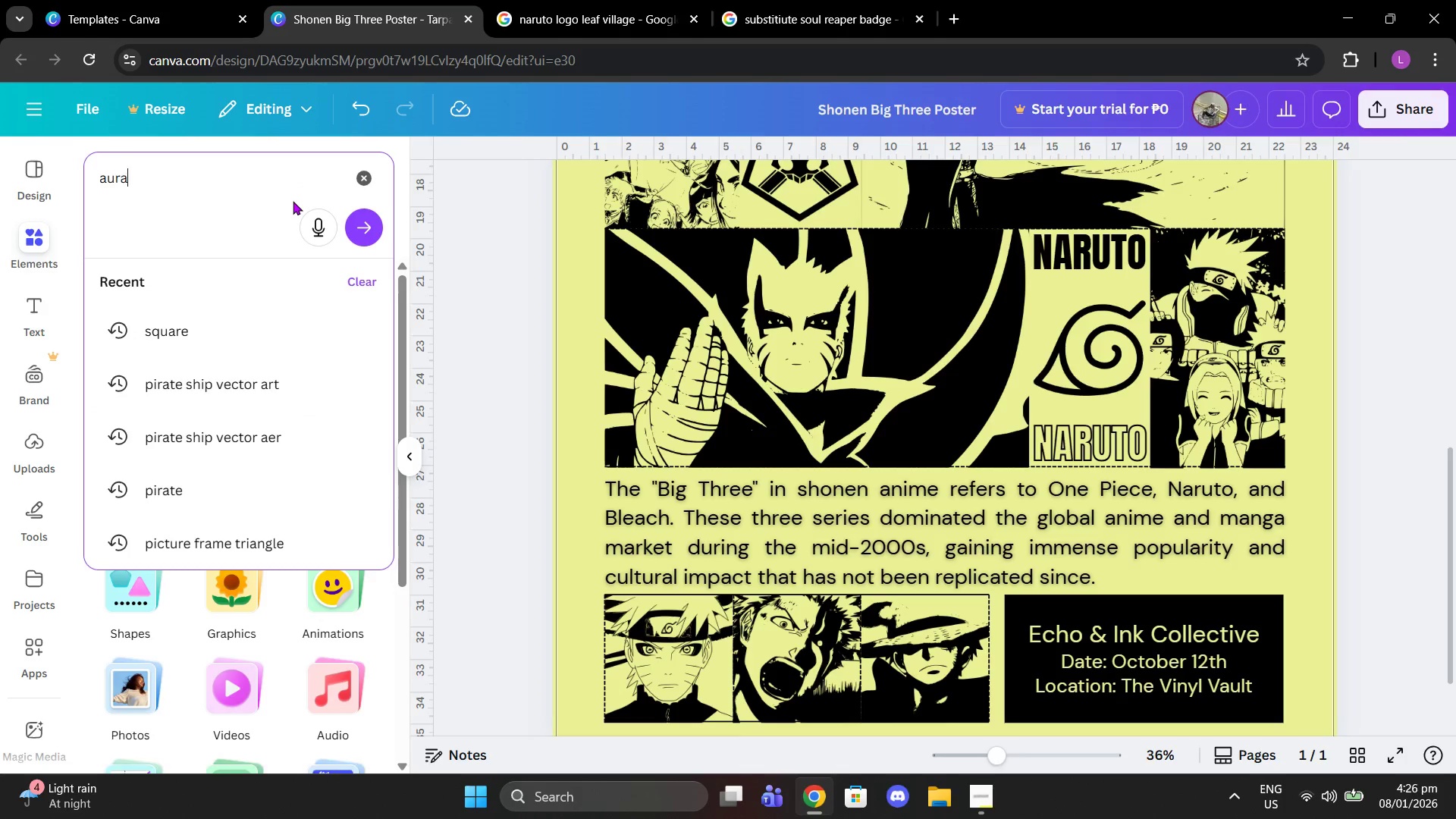 
key(Enter)
 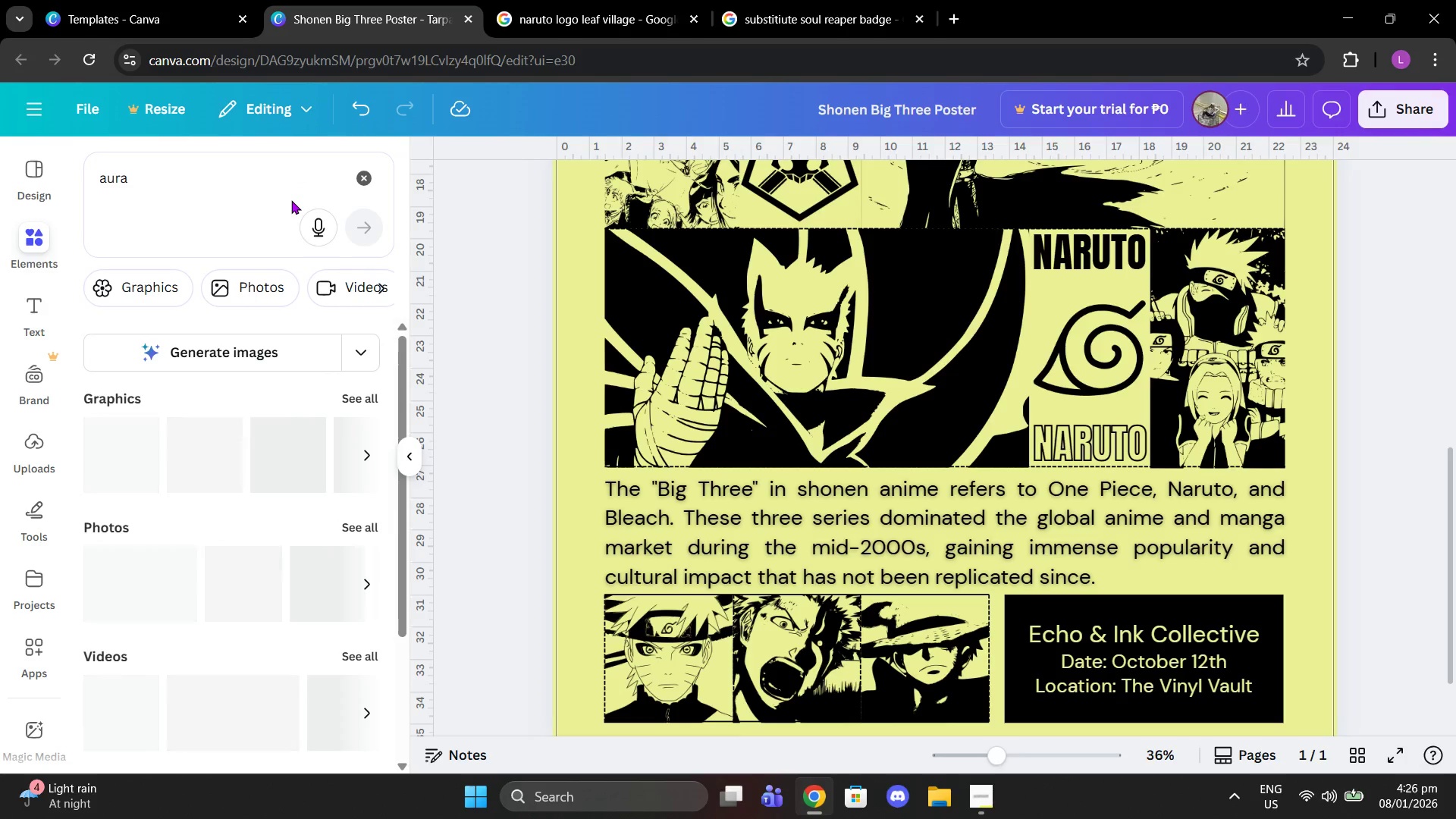 
scroll: coordinate [291, 200], scroll_direction: up, amount: 4.0
 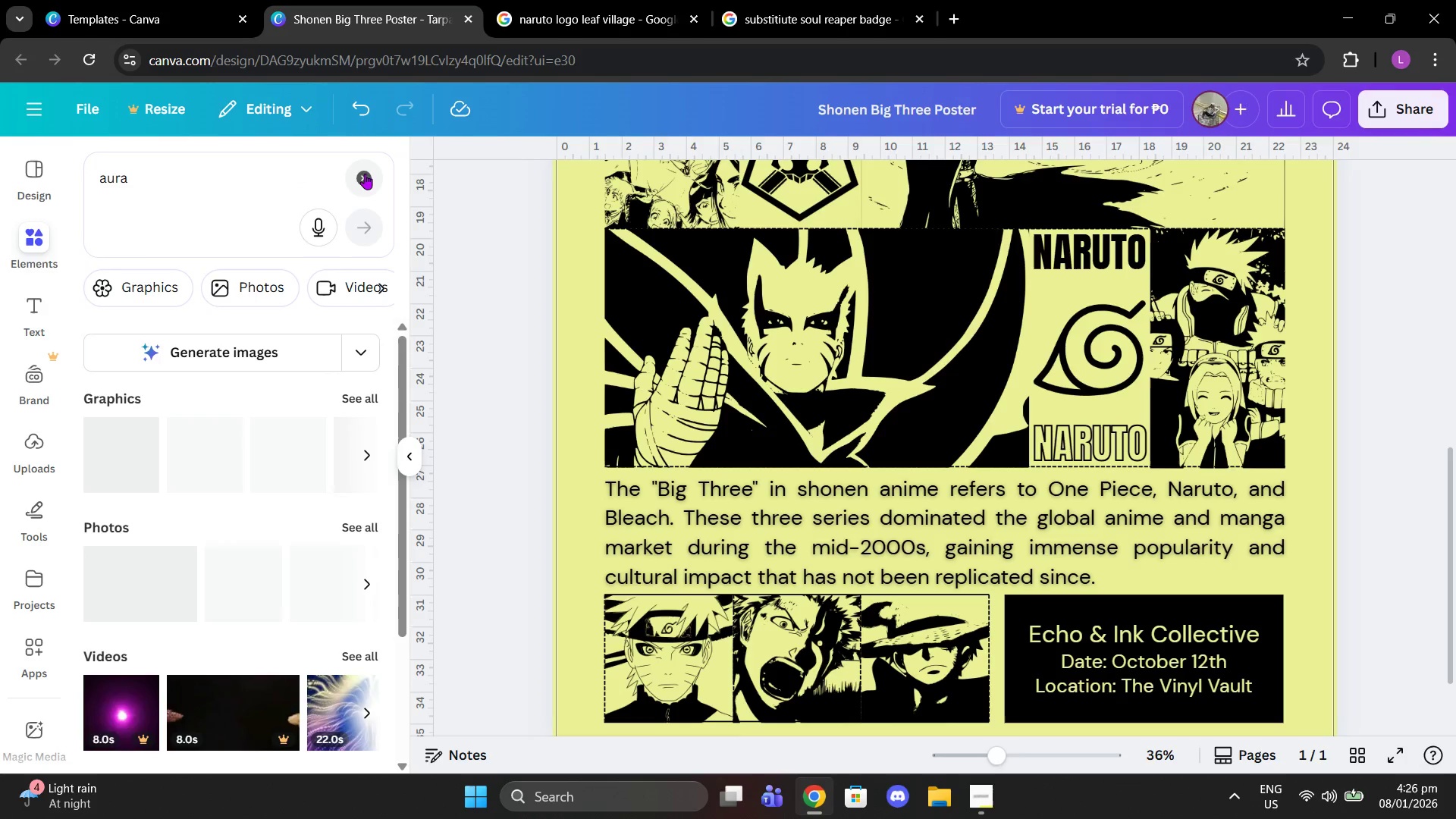 
left_click([361, 171])
 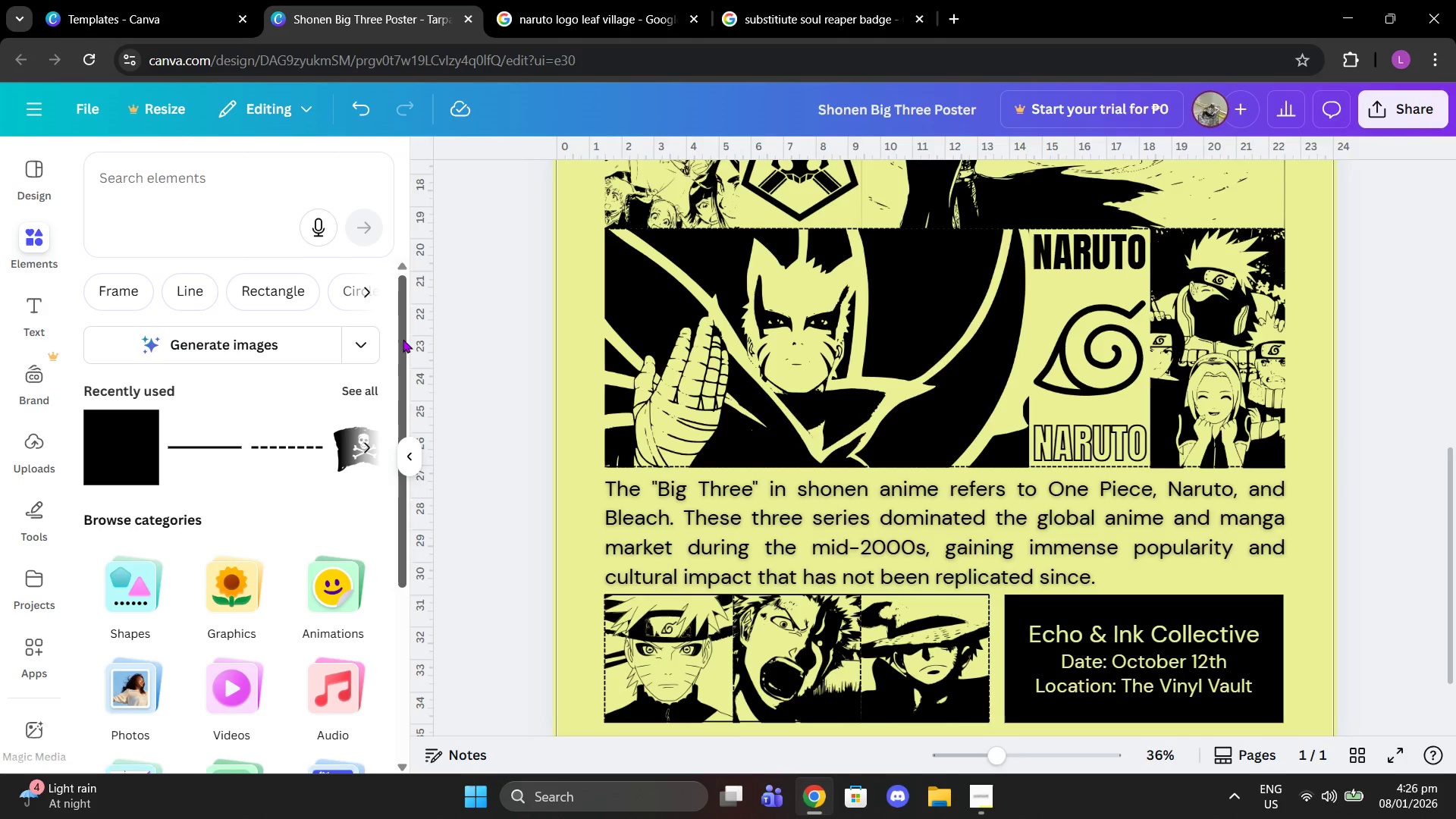 
wait(15.22)
 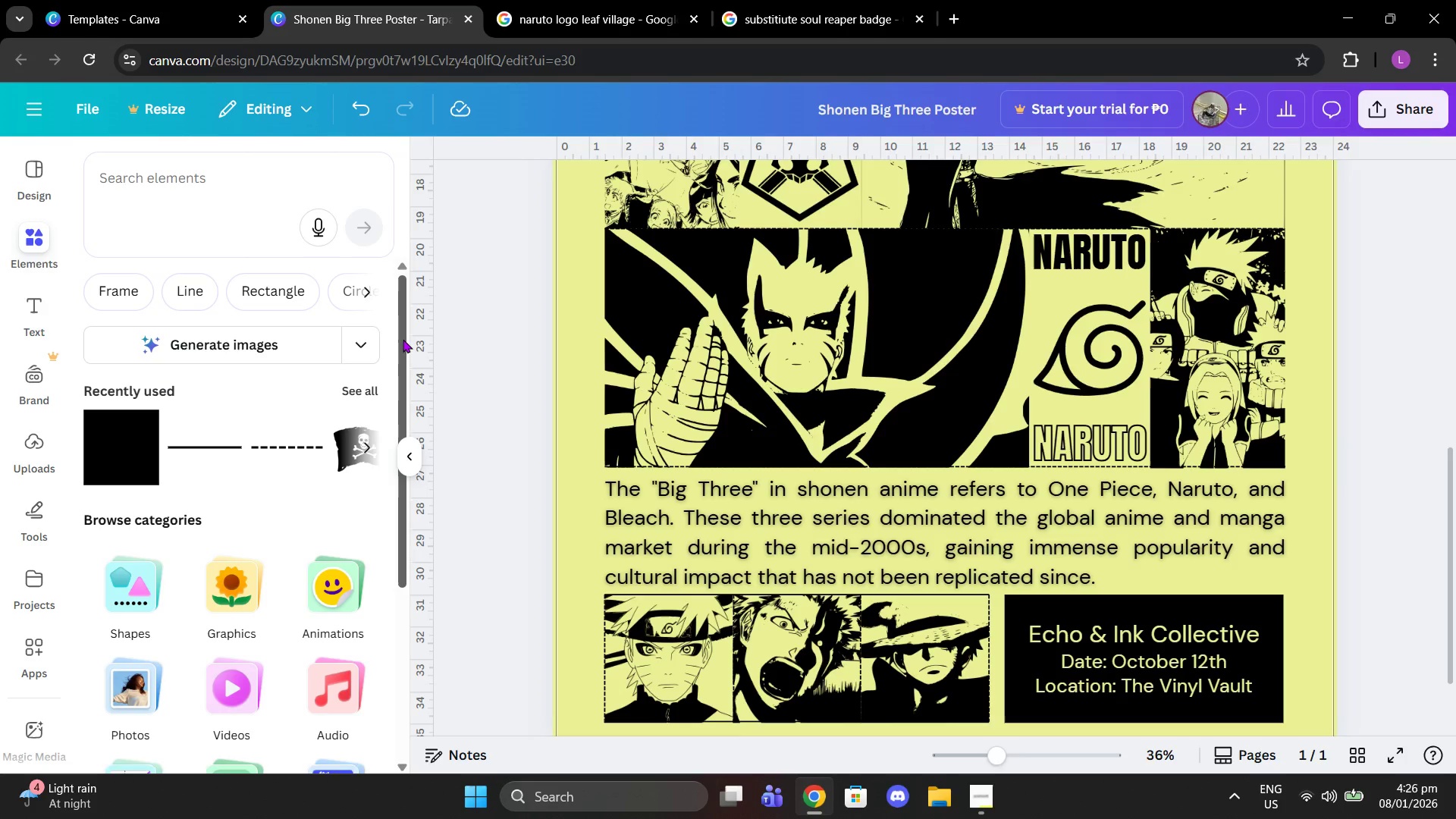 
left_click([989, 795])